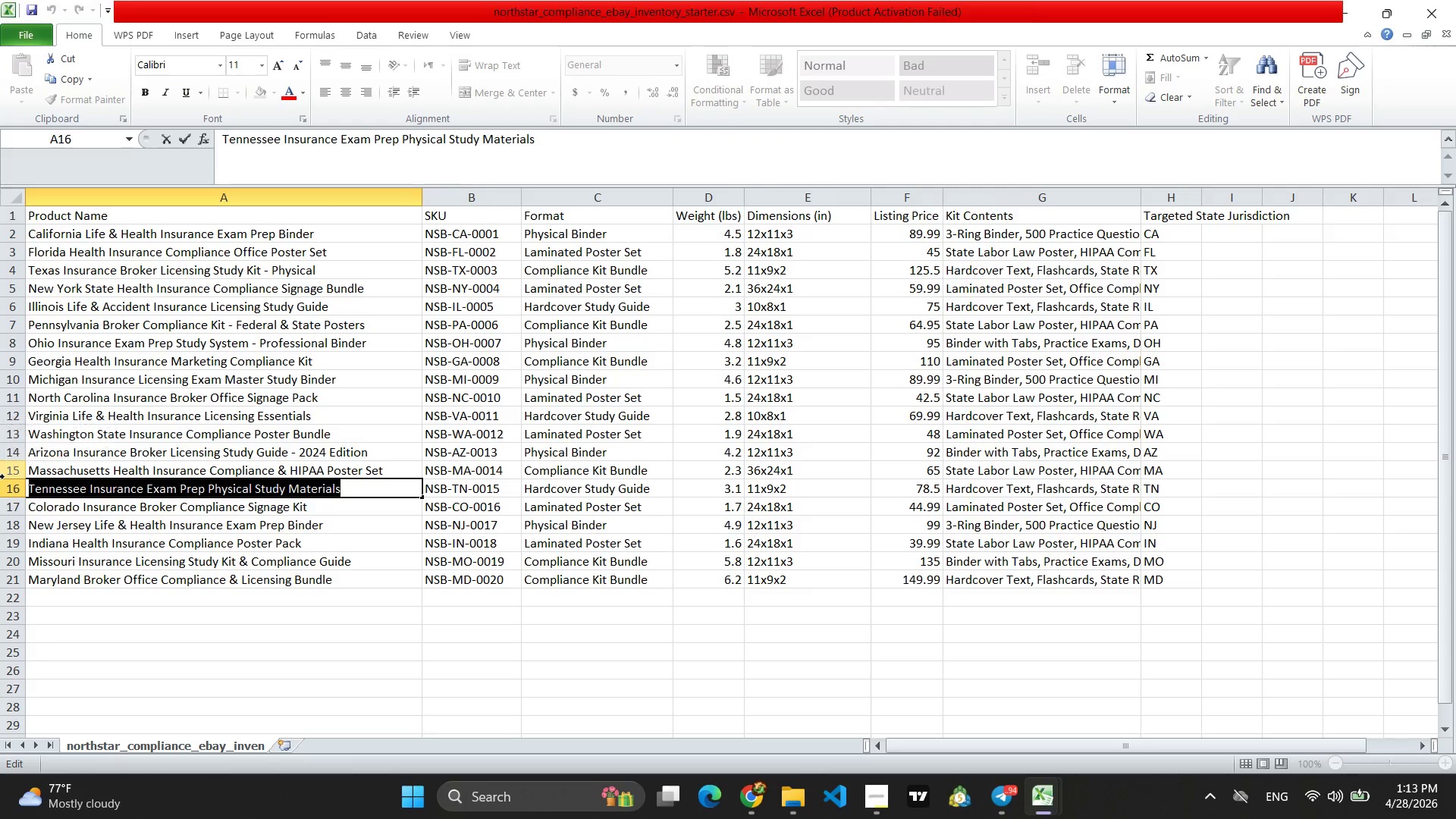 
key(Control+C)
 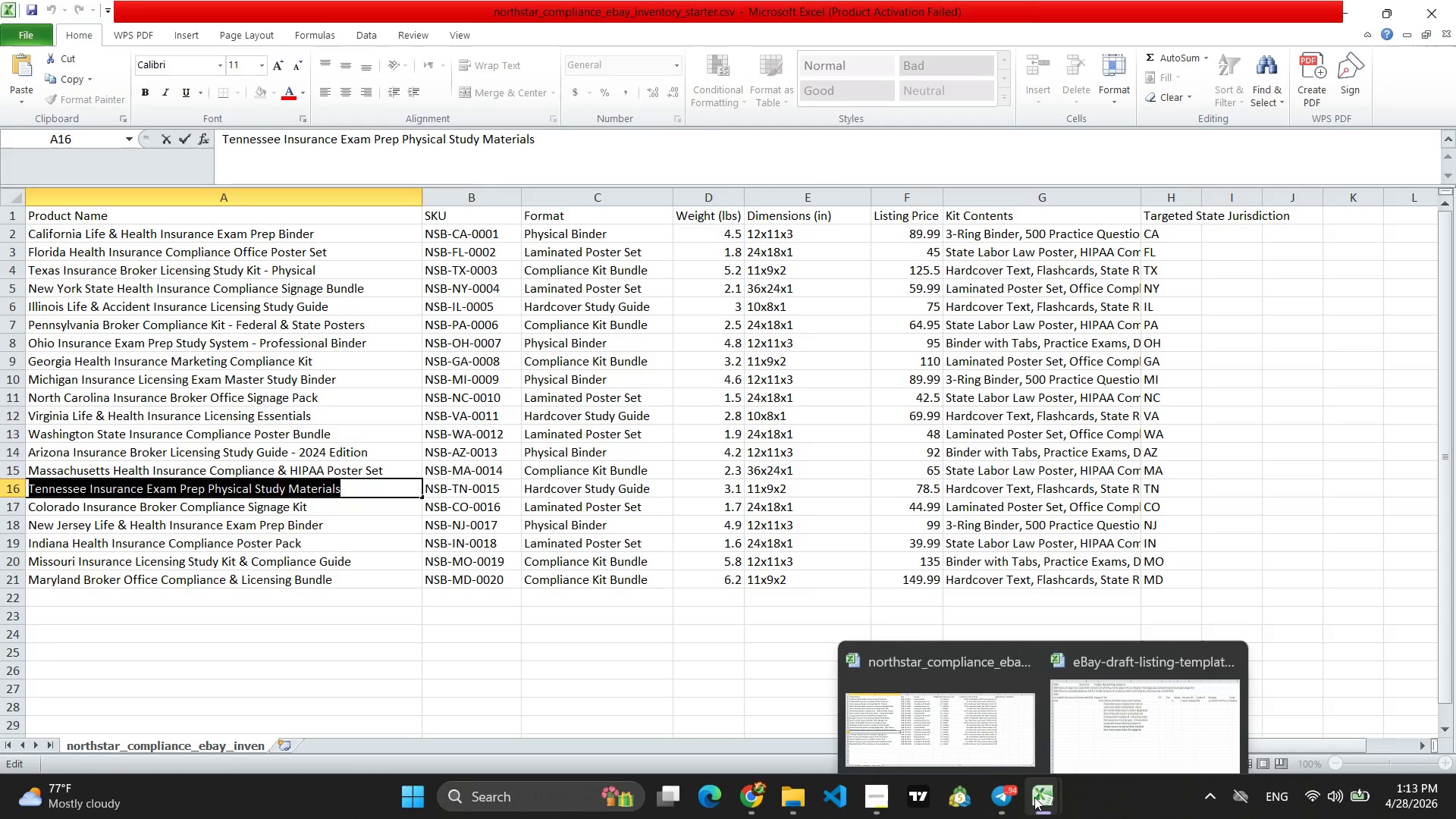 
left_click([1108, 729])
 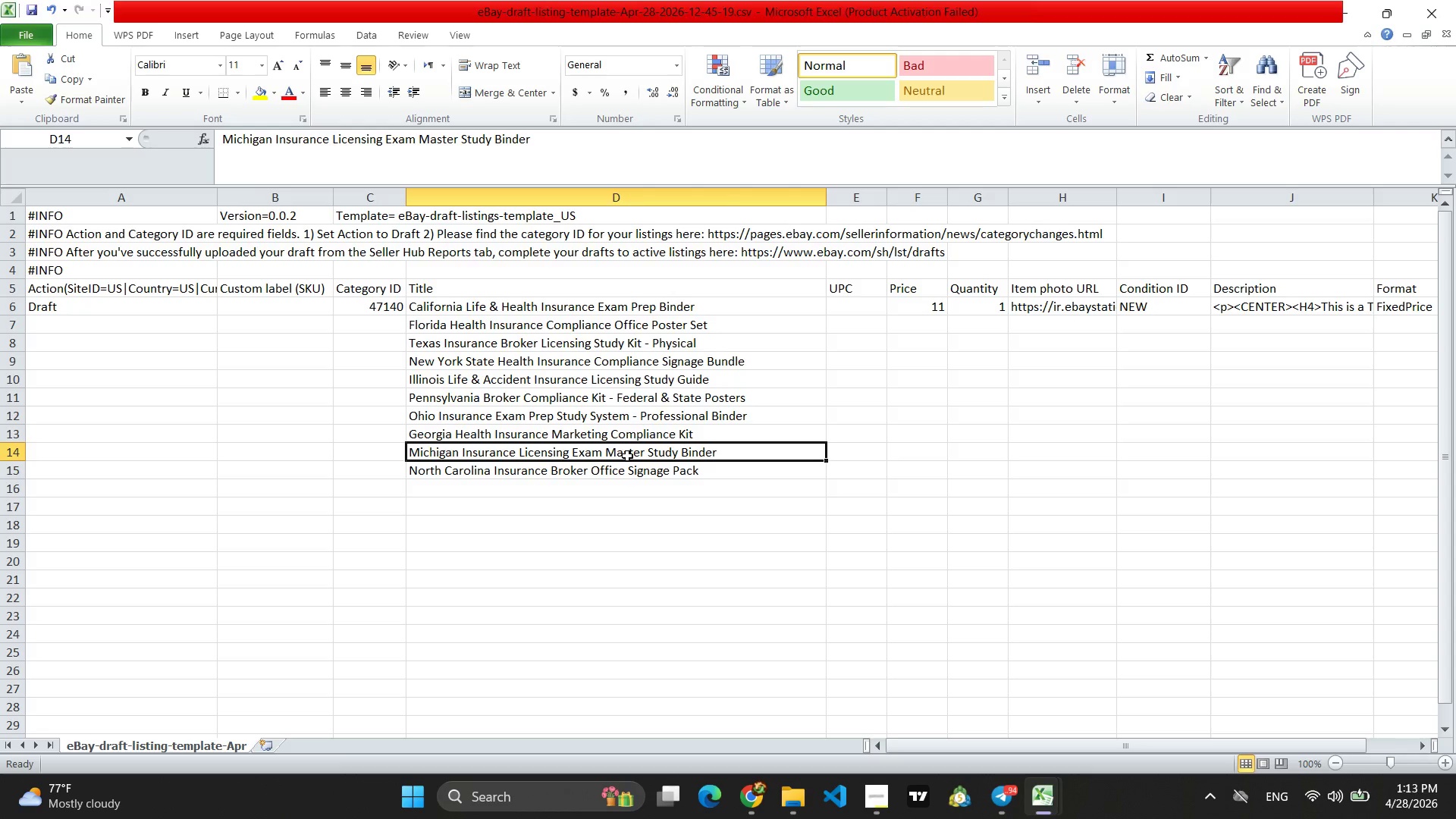 
wait(7.06)
 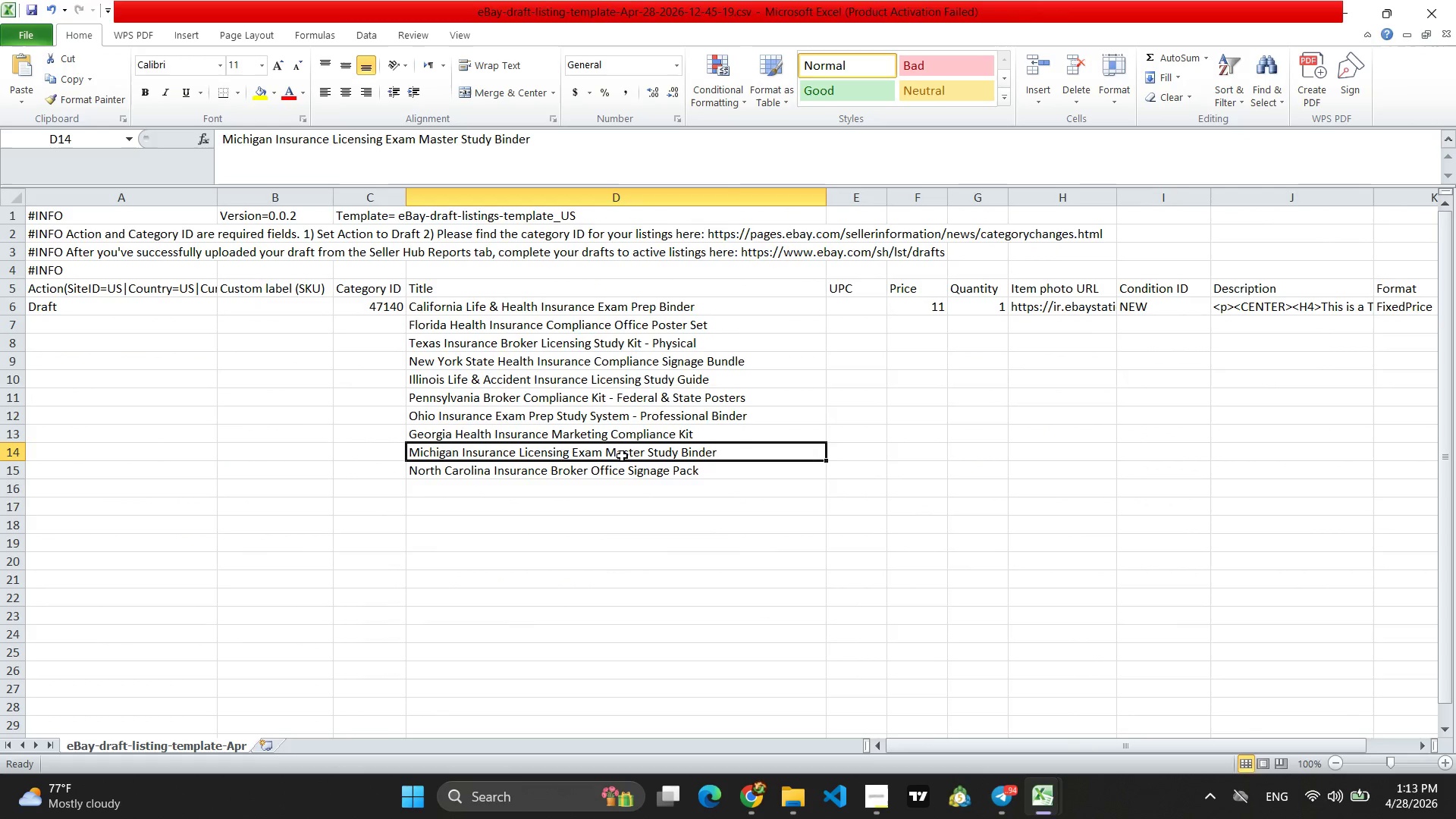 
key(Control+V)
 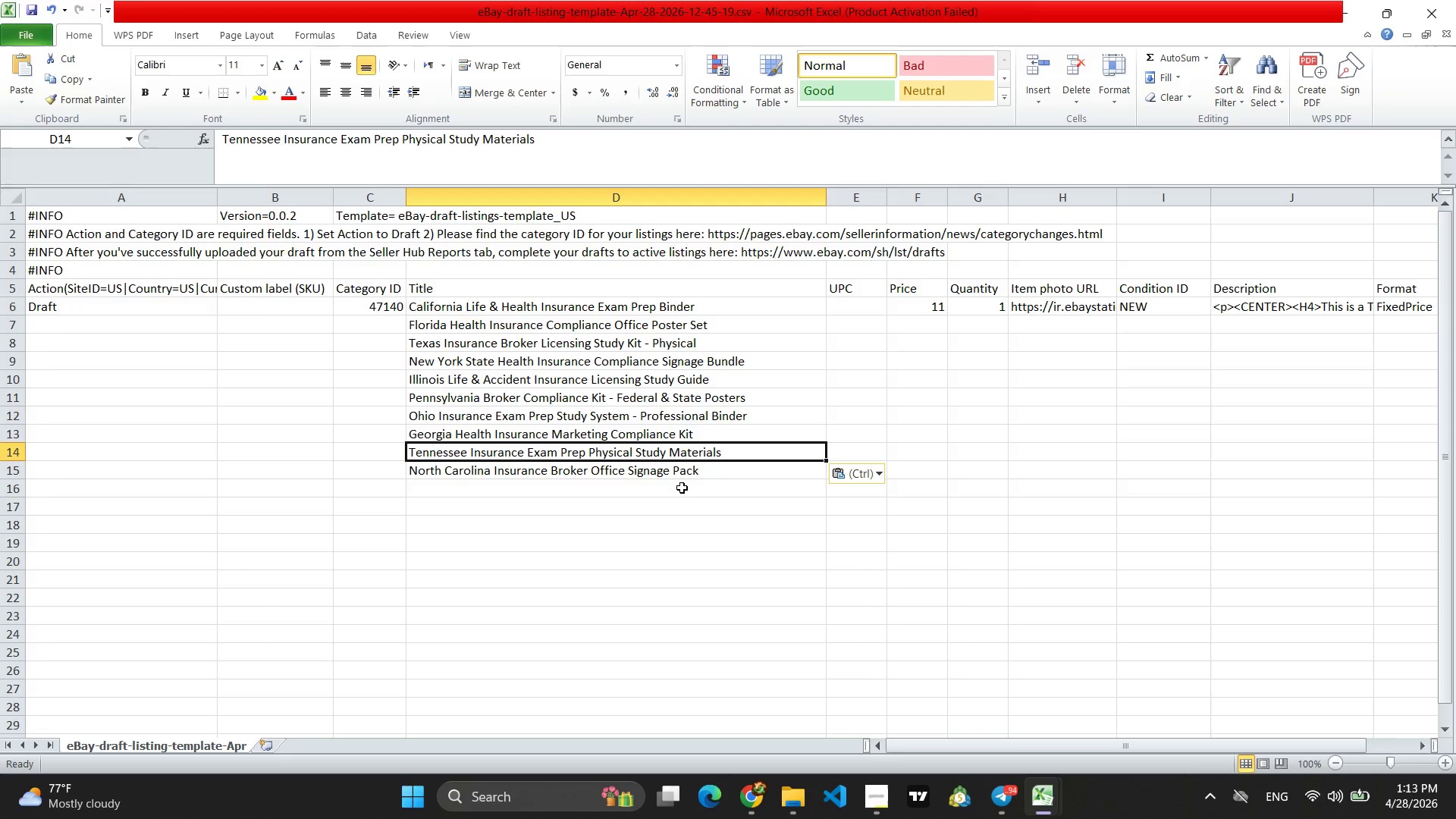 
left_click([633, 473])
 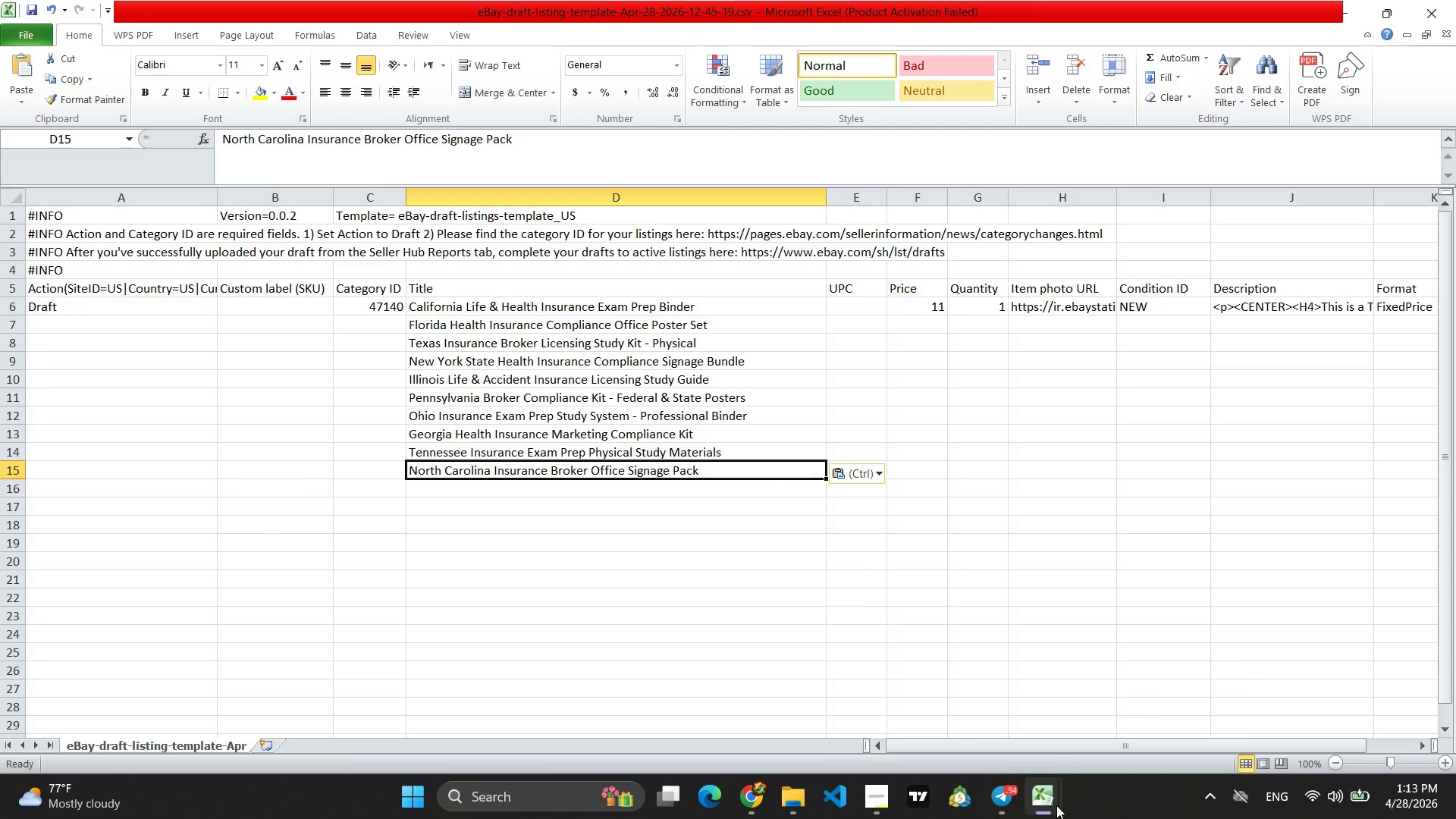 
left_click([1114, 726])
 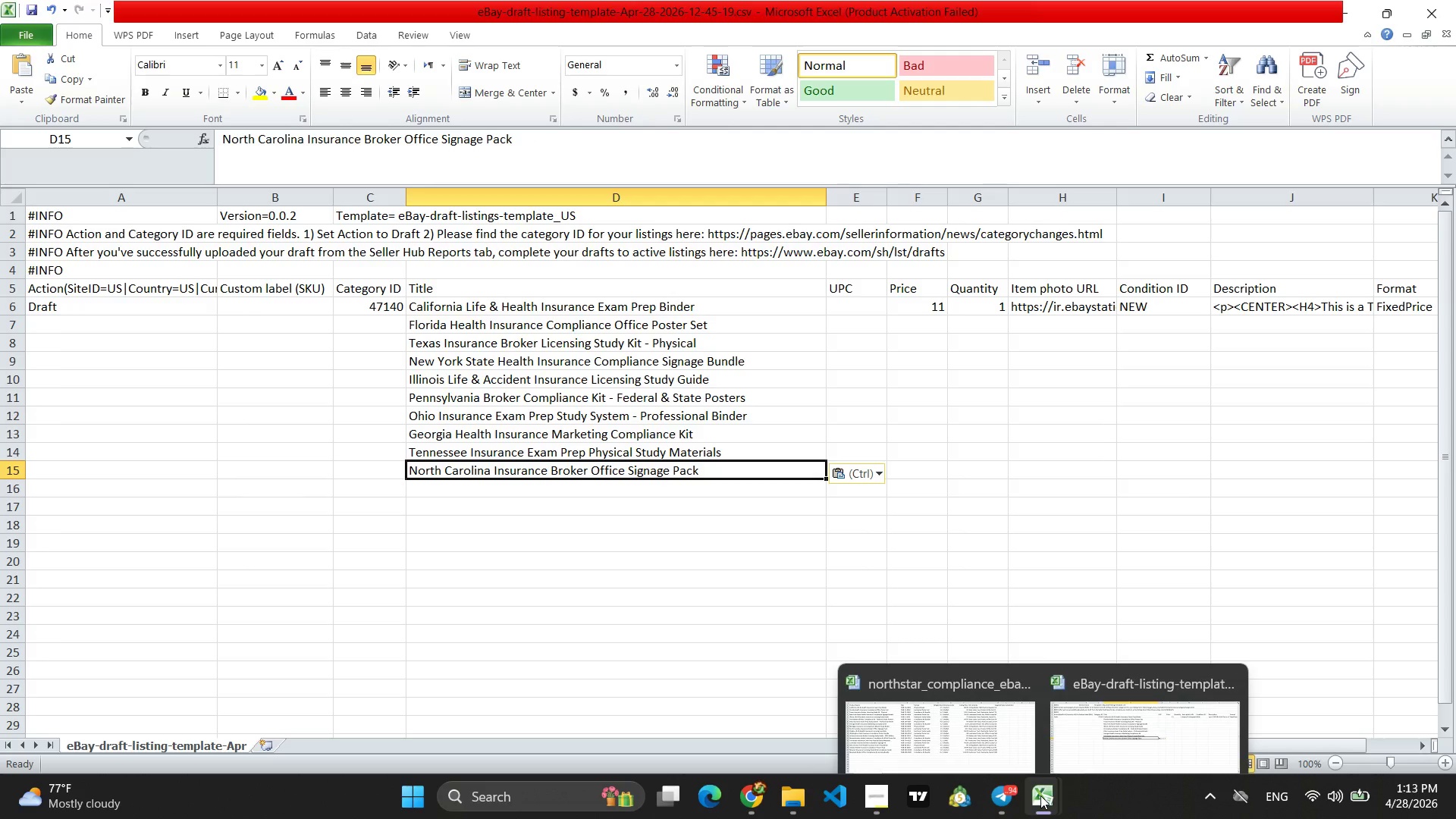 
left_click([937, 695])
 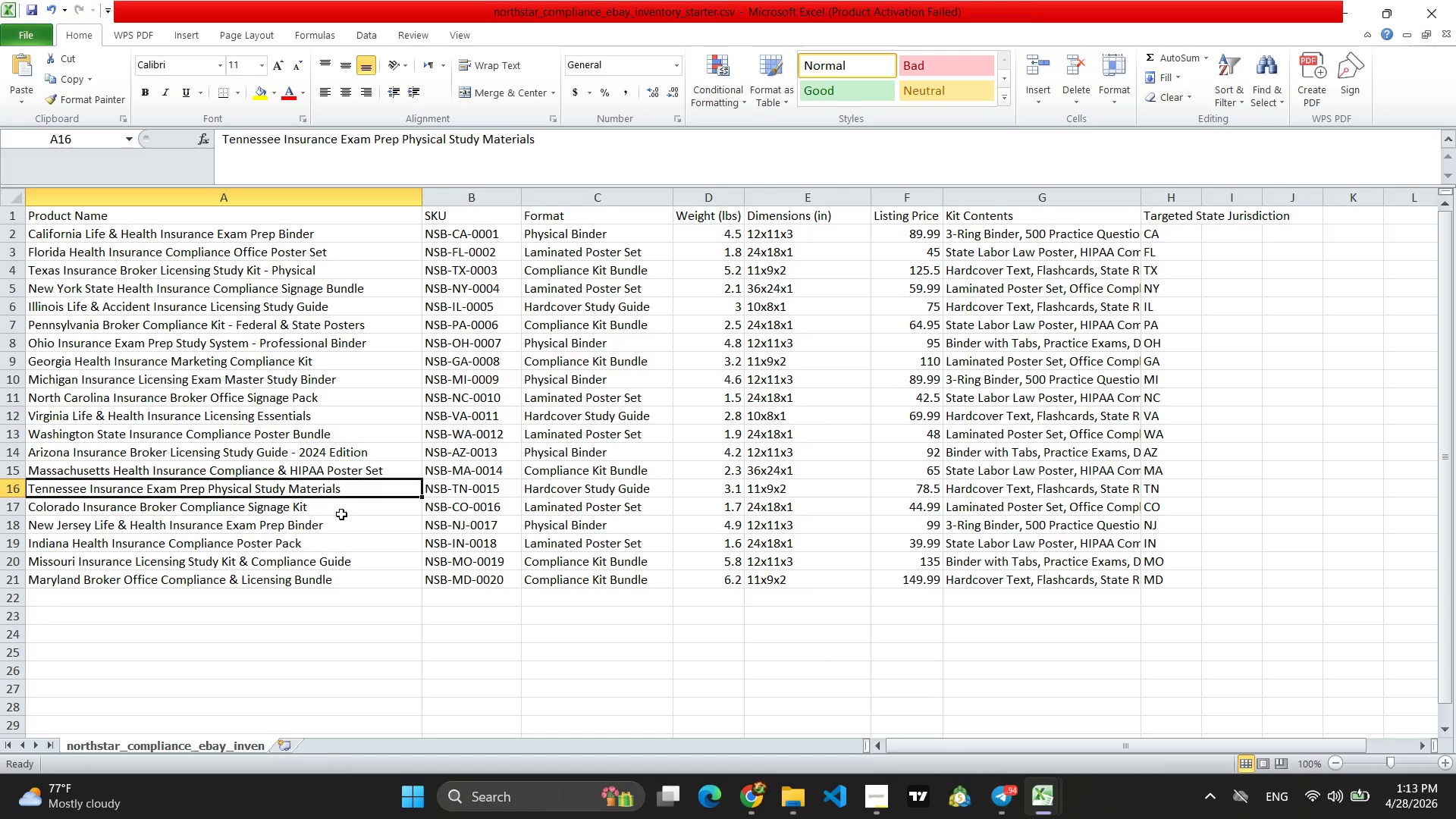 
wait(6.89)
 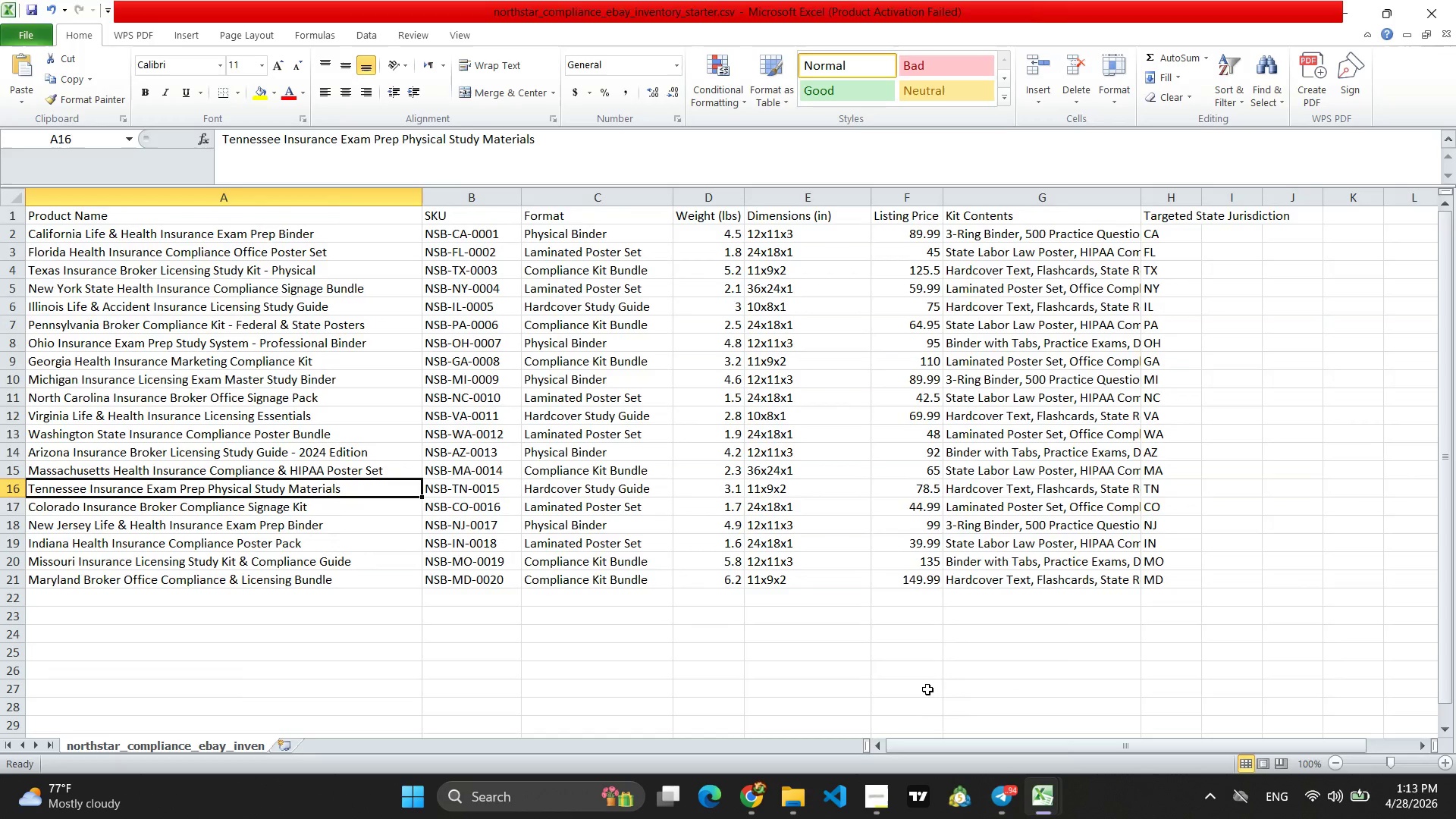 
left_click([113, 435])
 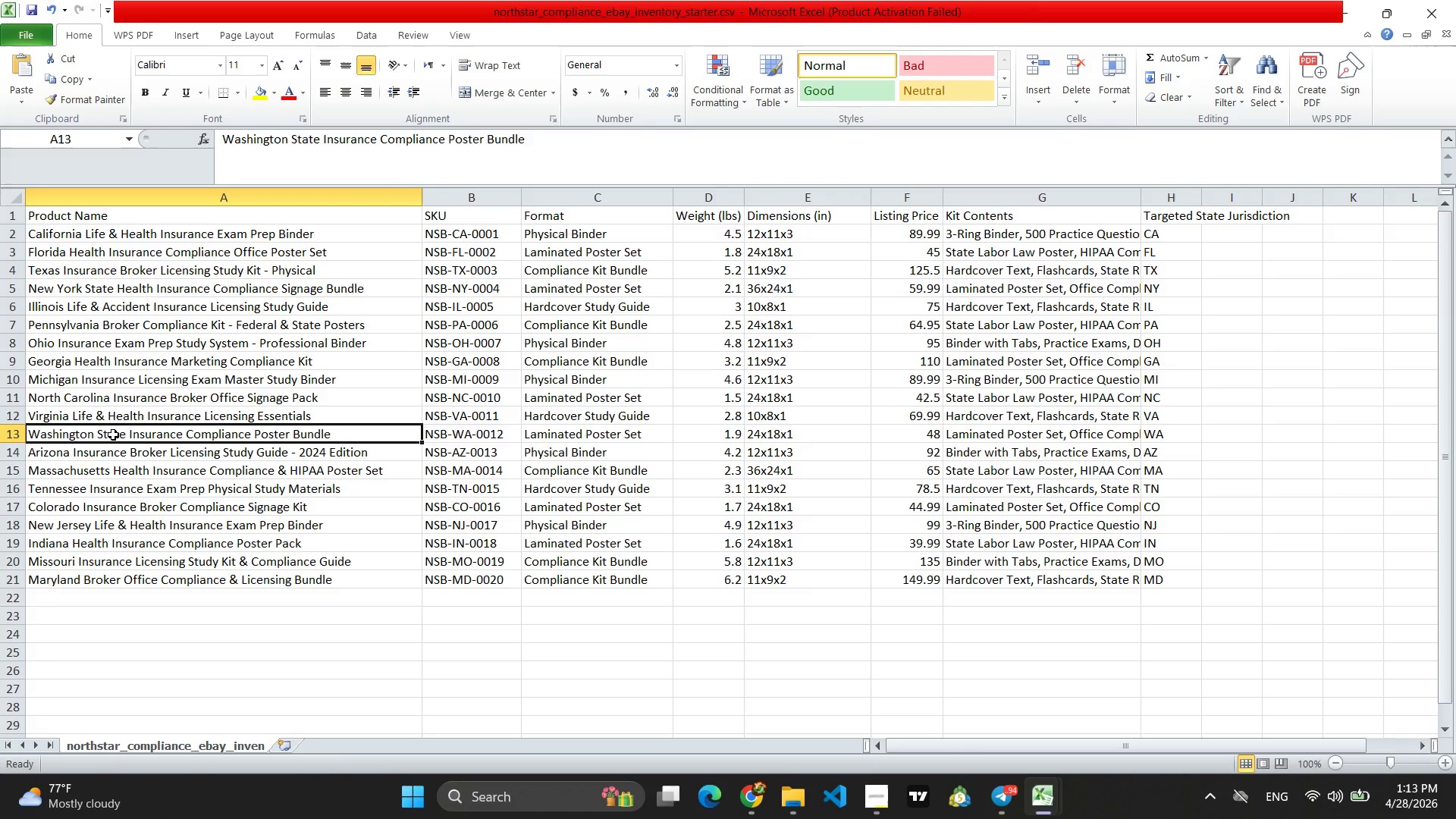 
key(Control+C)
 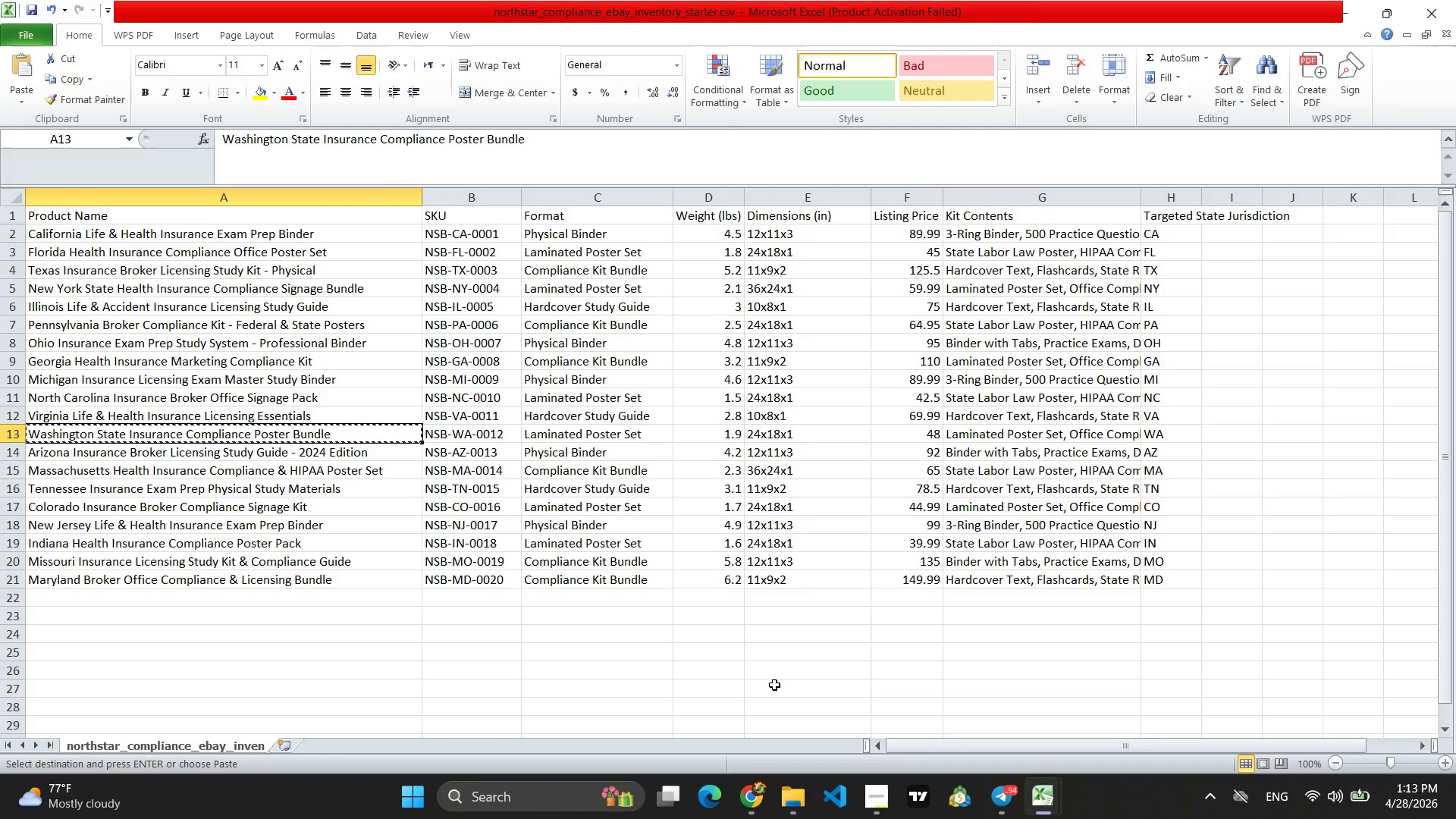 
mouse_move([1051, 786])
 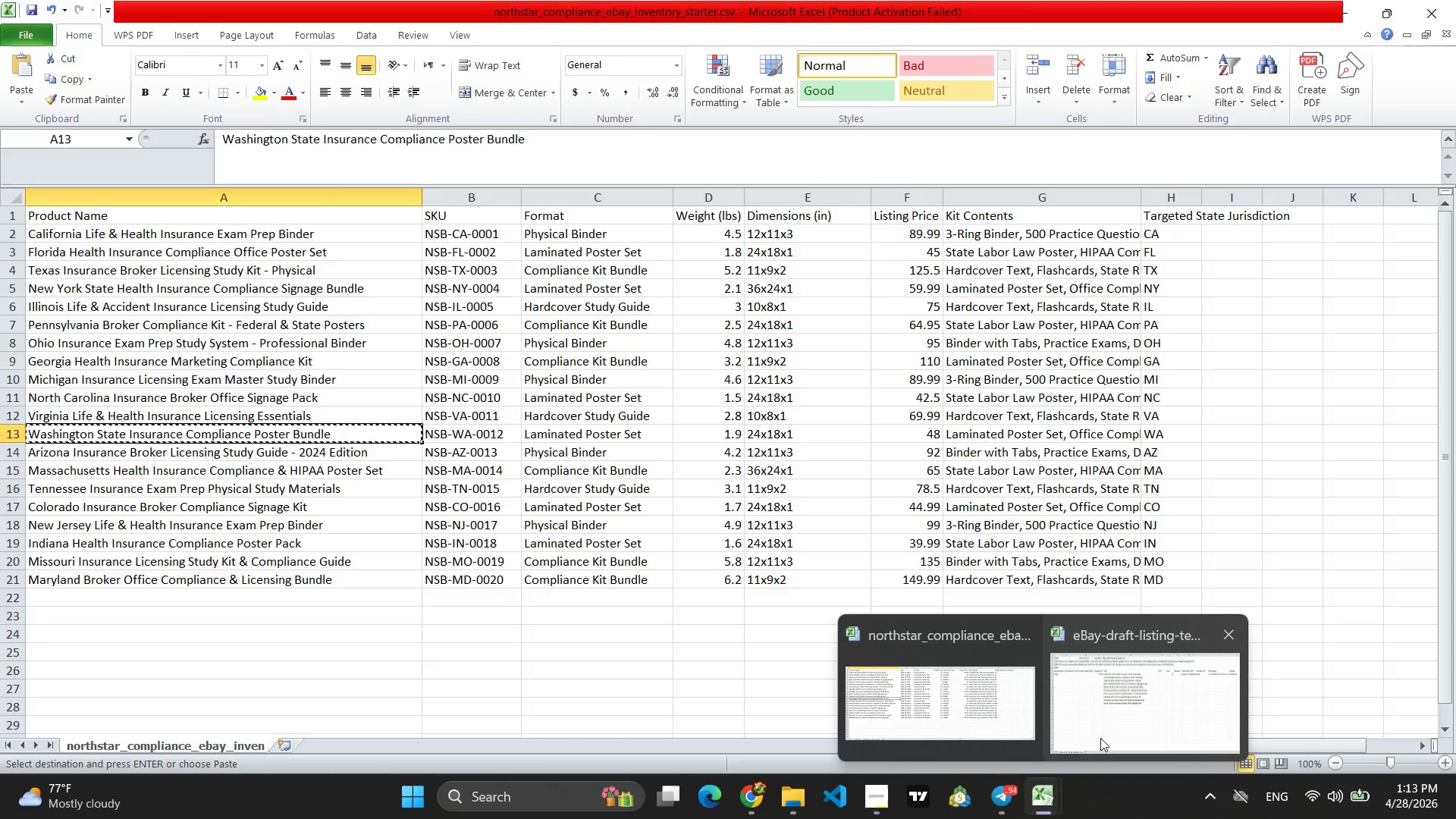 
left_click([1100, 738])
 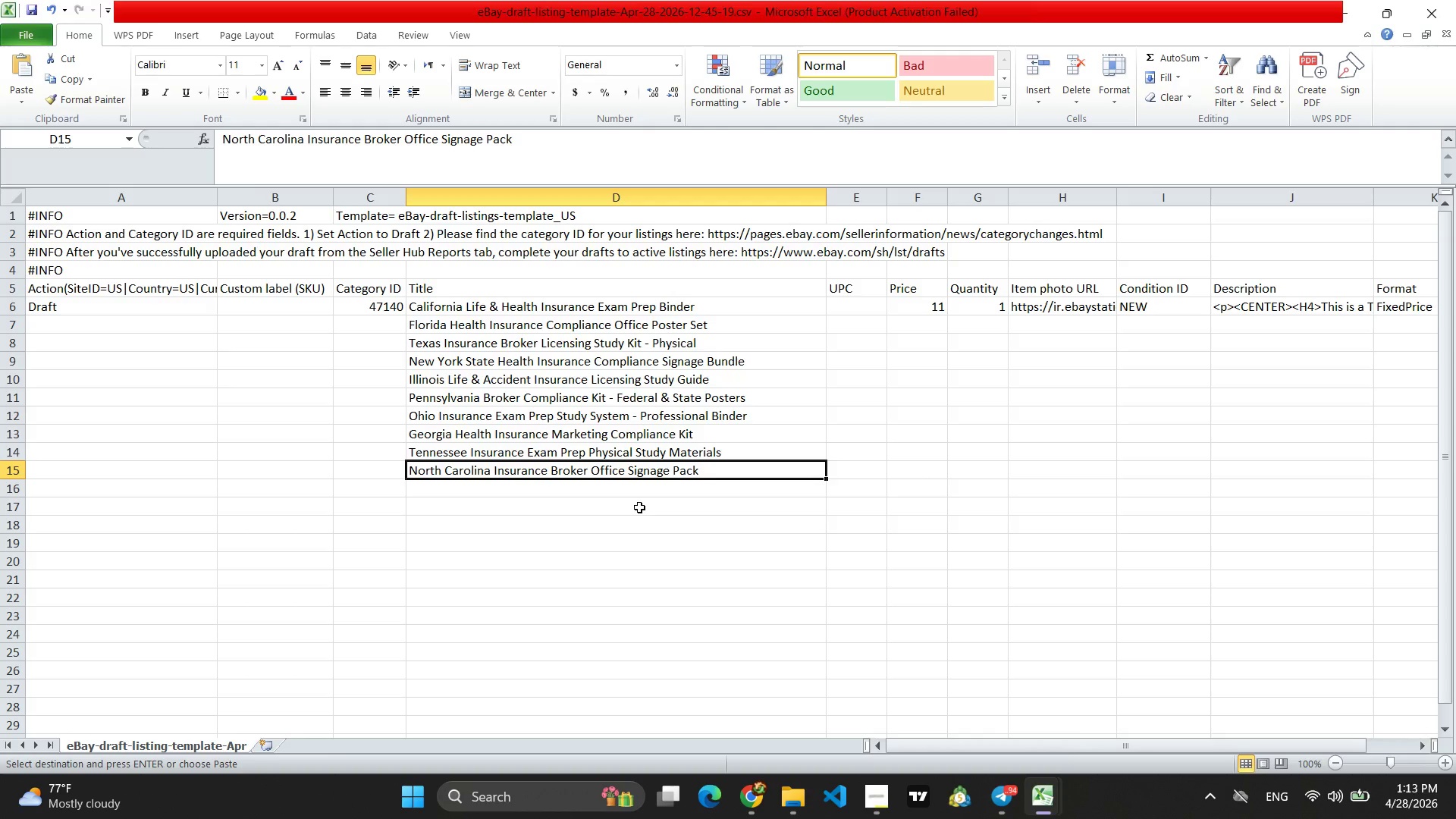 
key(Control+V)
 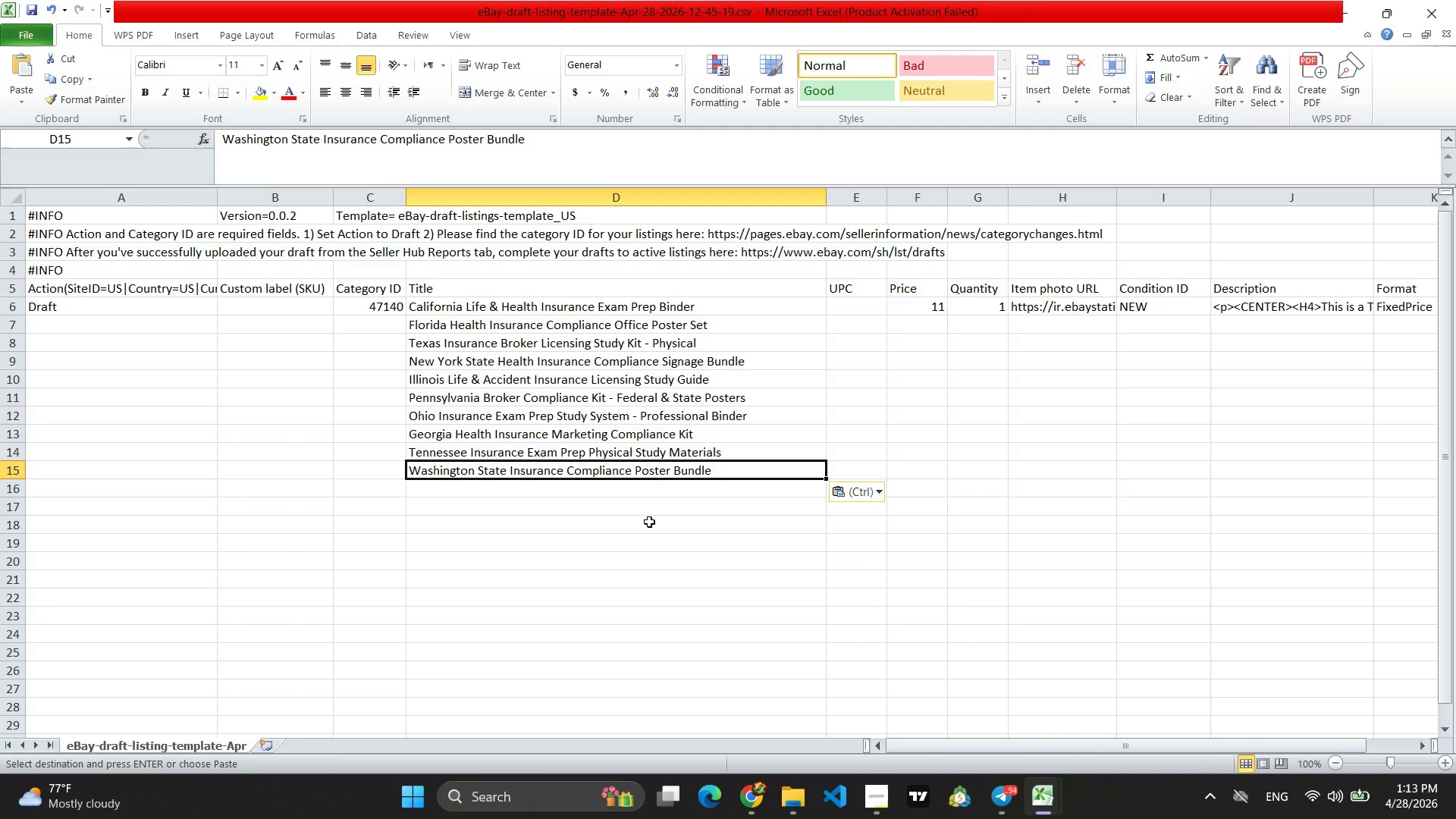 
wait(5.89)
 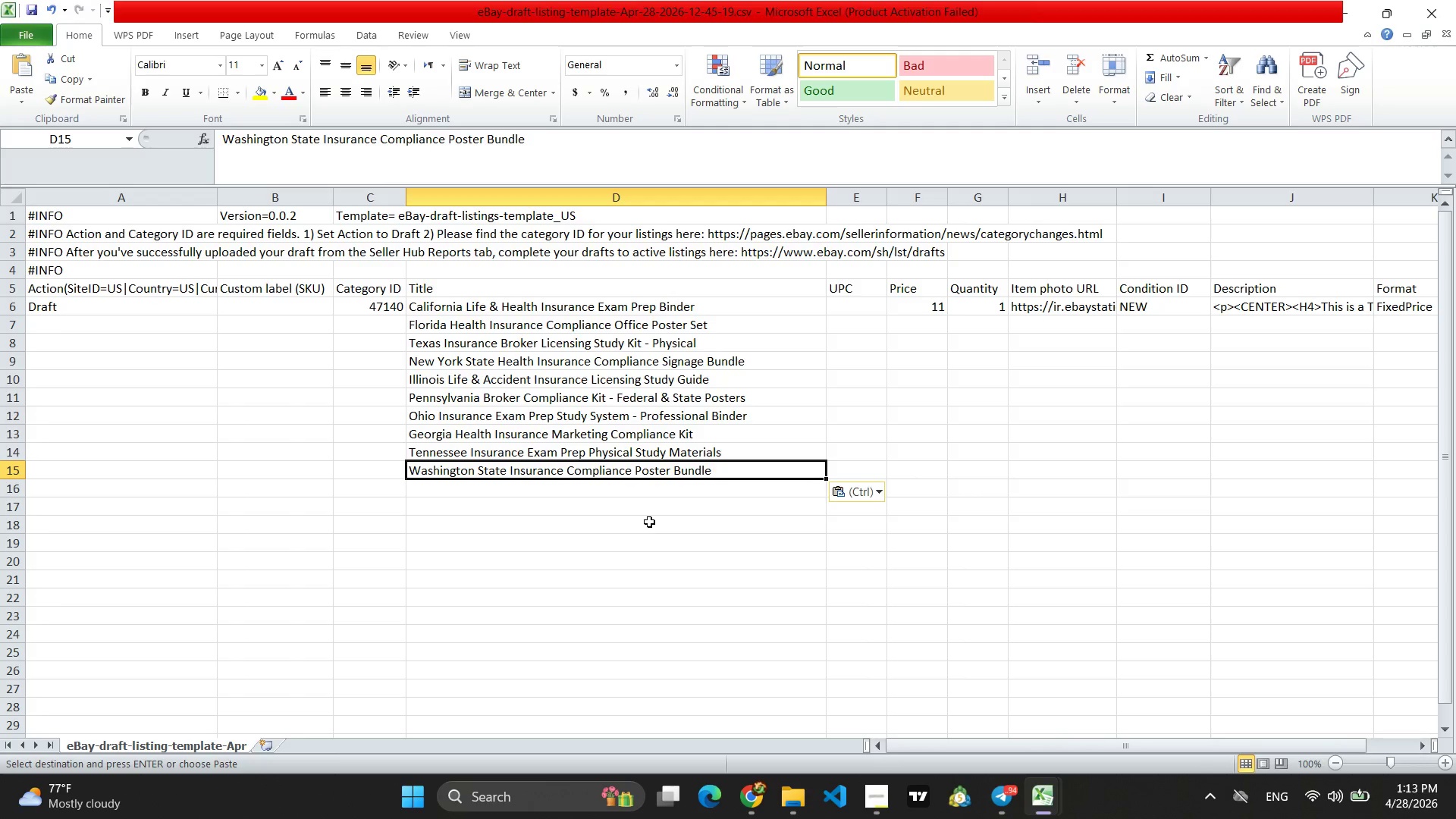 
left_click([1351, 14])
 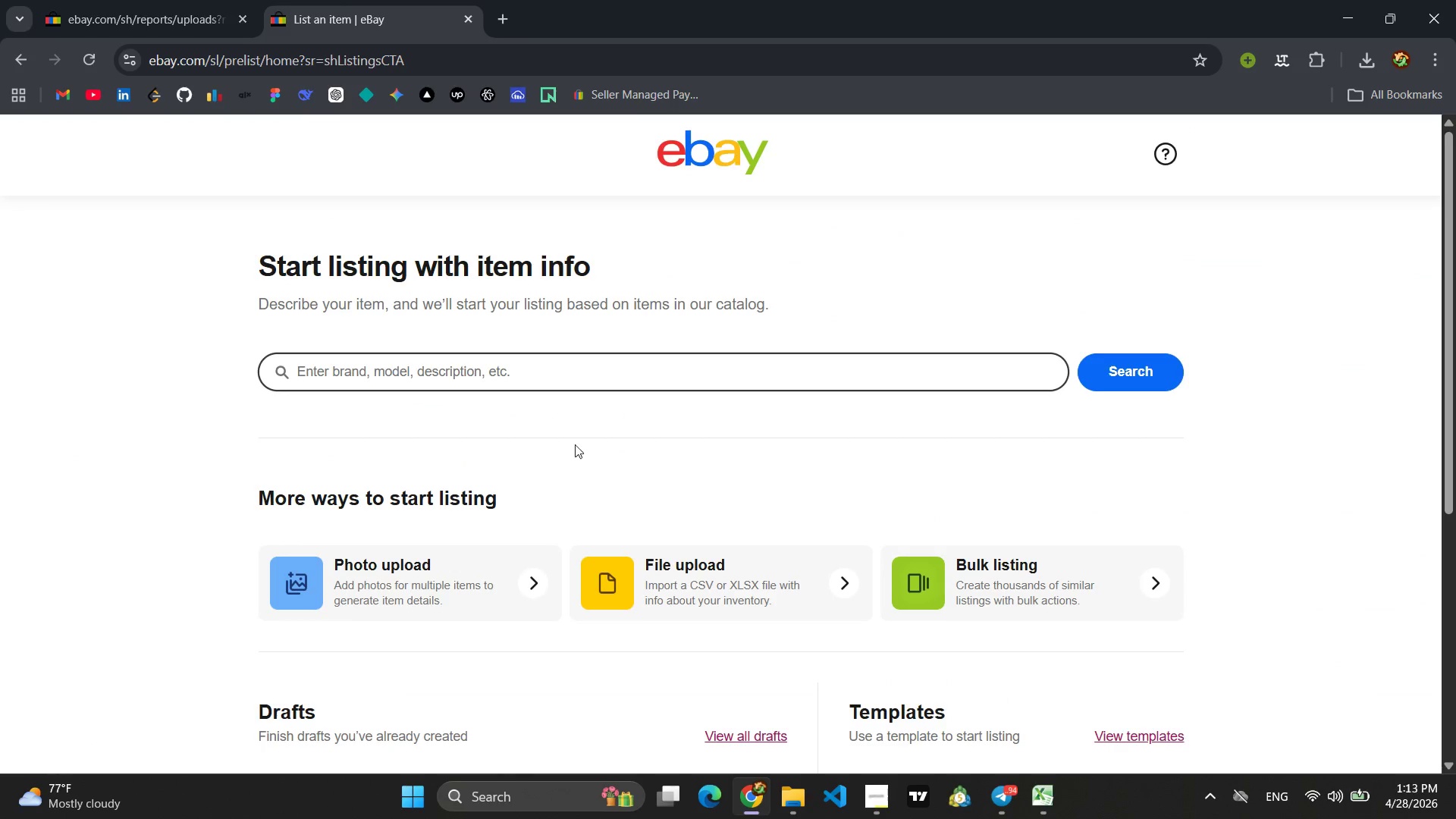 
scroll: coordinate [598, 480], scroll_direction: down, amount: 4.0
 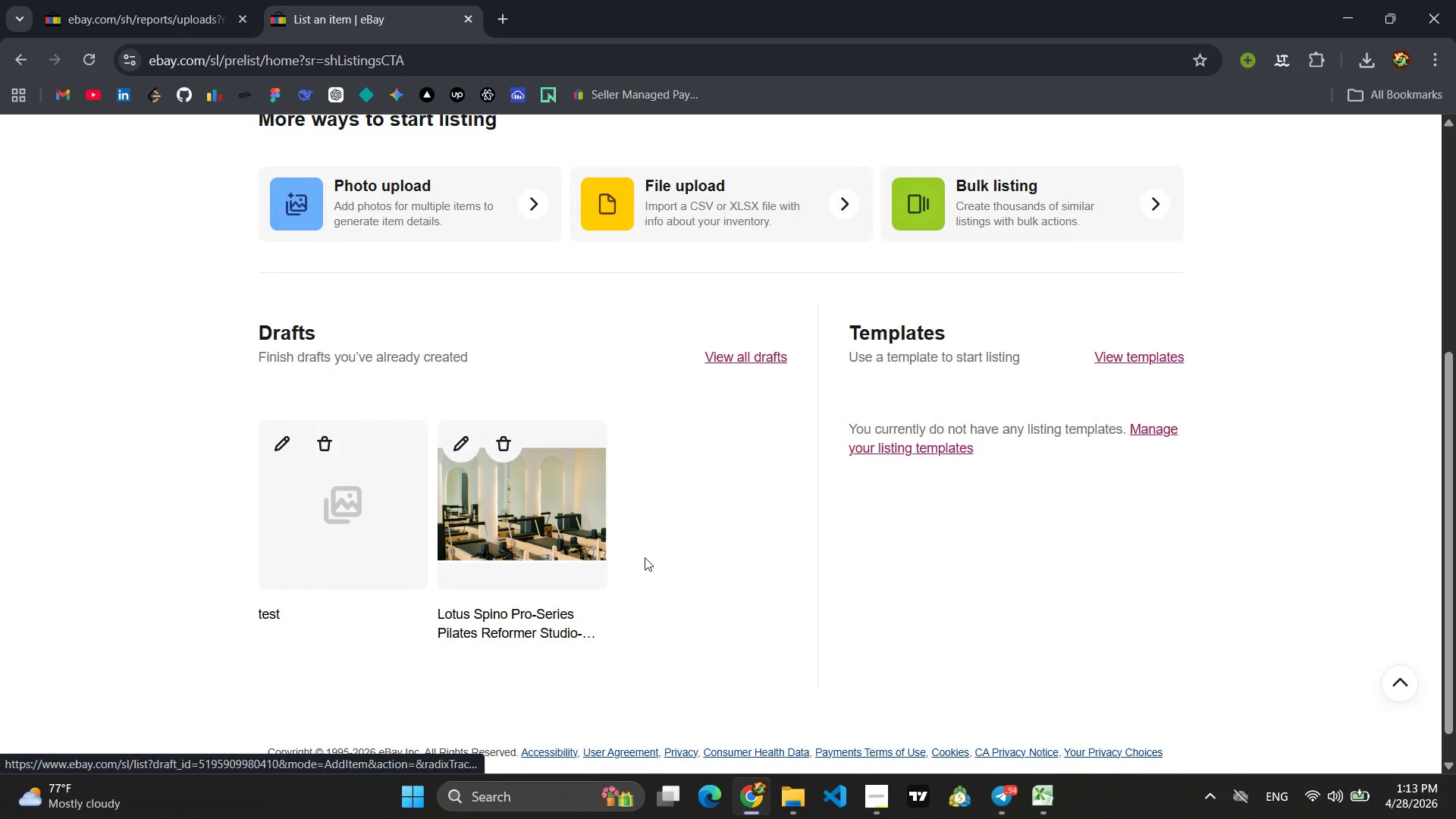 
scroll: coordinate [645, 557], scroll_direction: up, amount: 3.0
 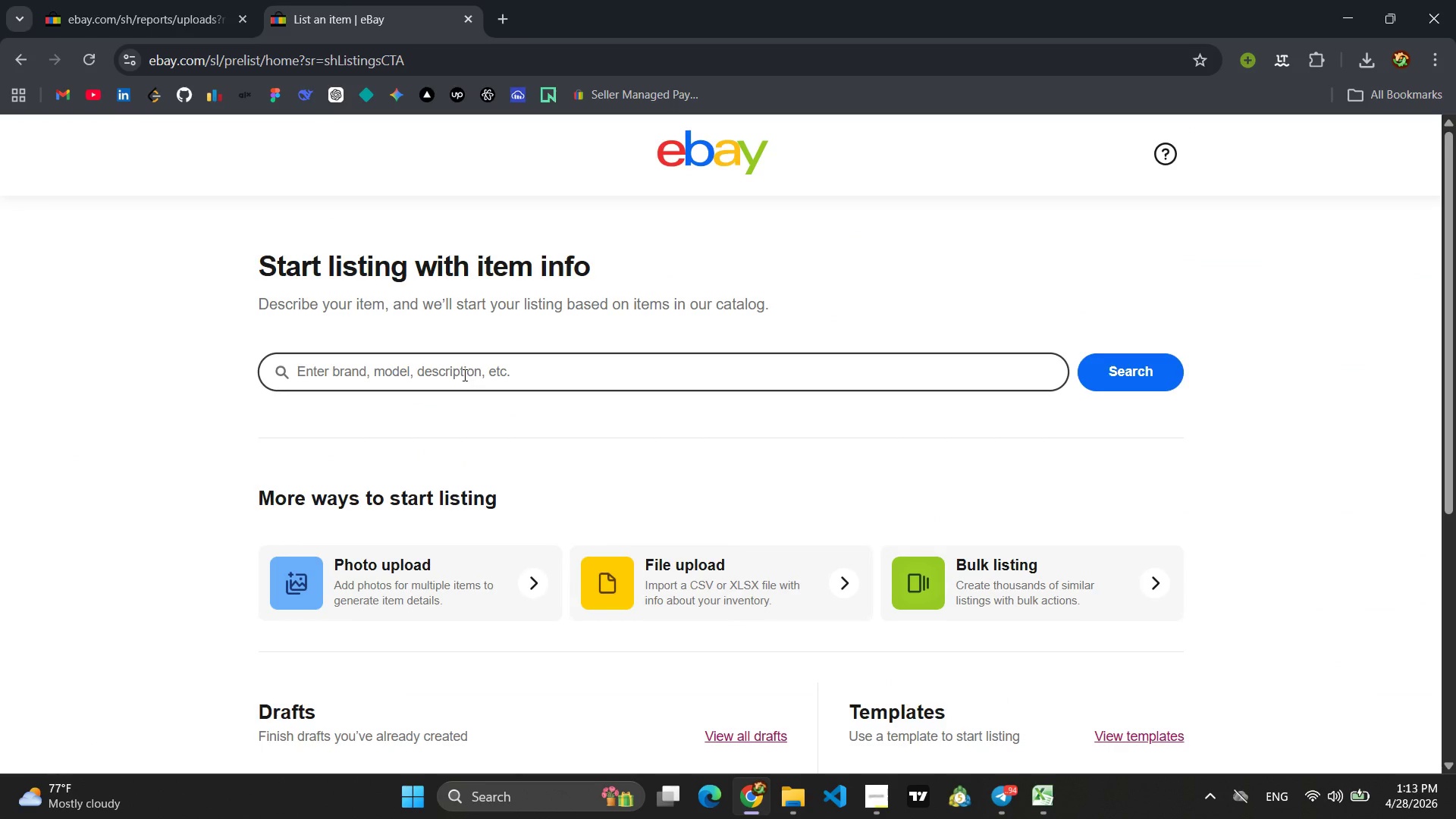 
left_click([463, 375])
 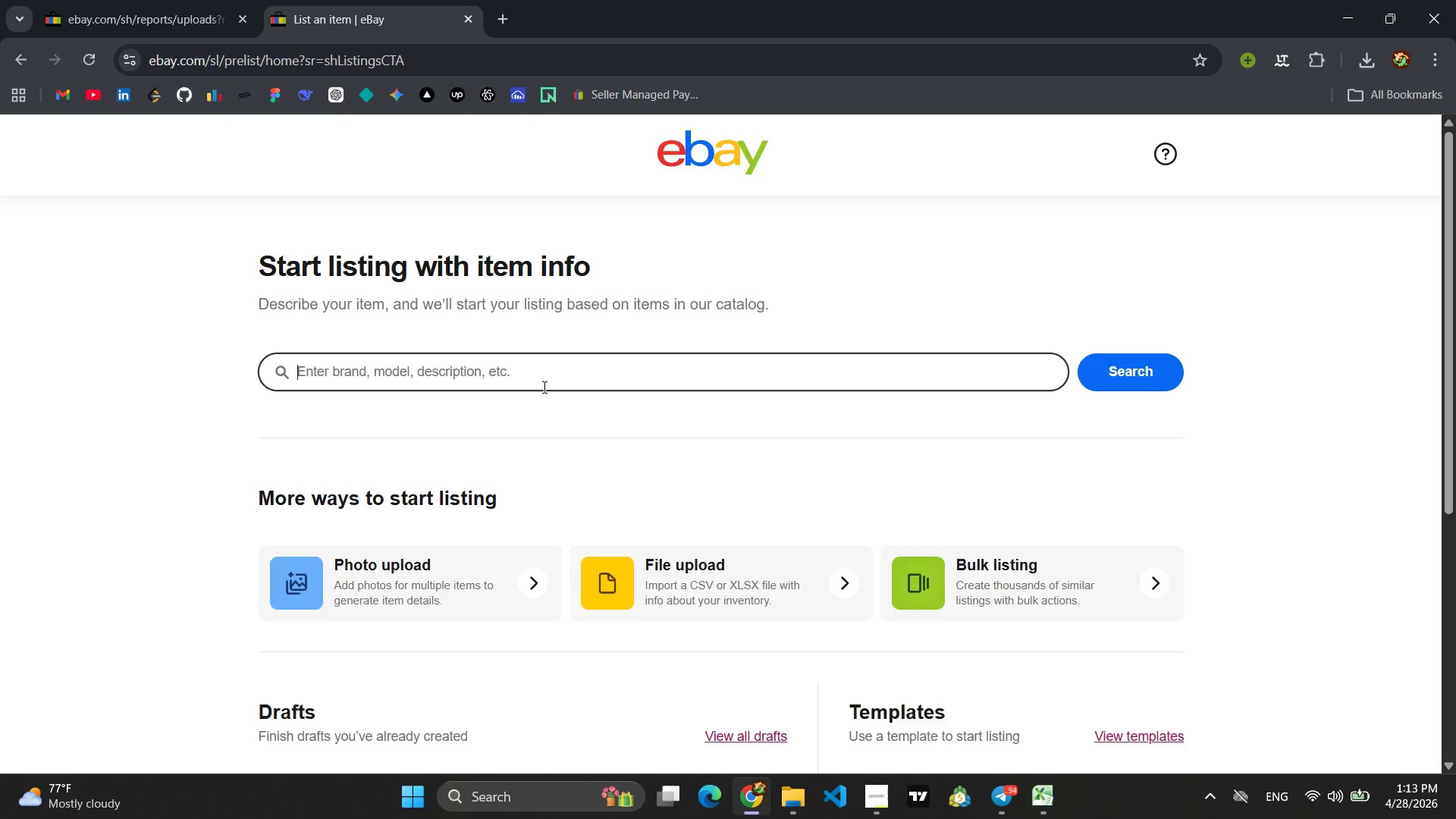 
wait(15.22)
 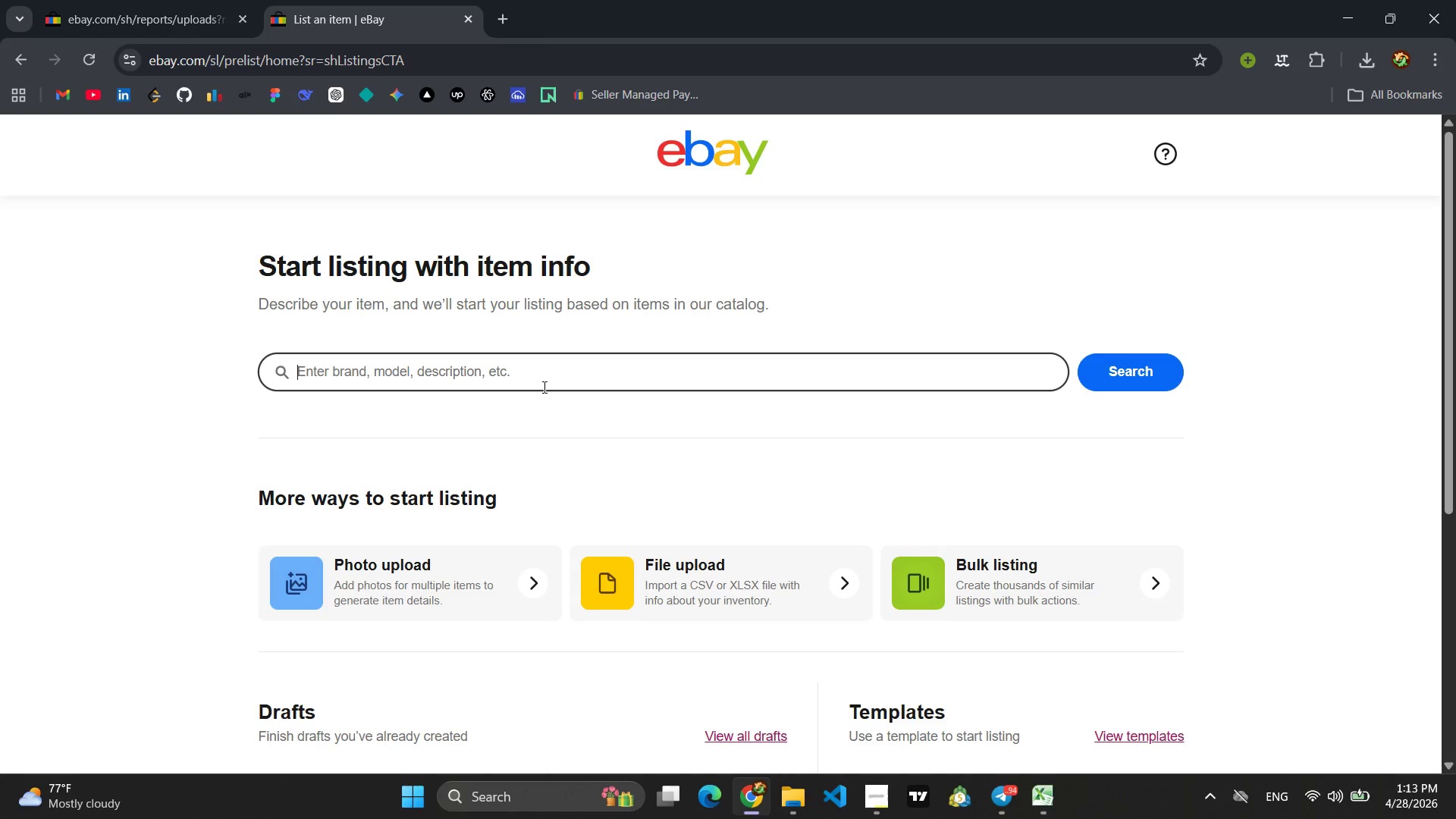 
type(Californina)
key(Backspace)
key(Backspace)
 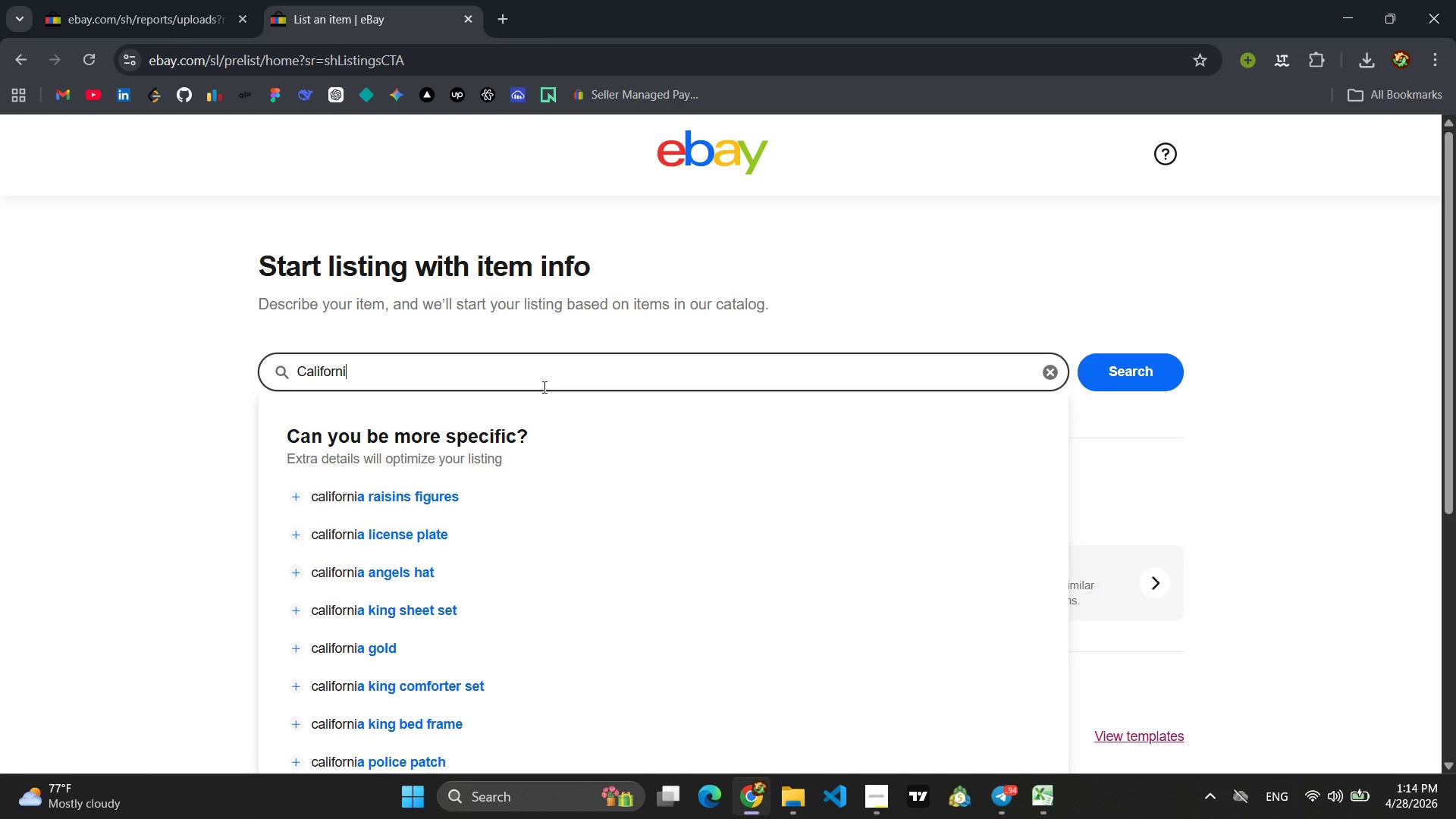 
key(Backspace)
key(Backspace)
type(California Life &  H)
key(Backspace)
type(Health i)
key(Backspace)
type(Insurance Exam Prep Binder with 500 Practice Questions )
 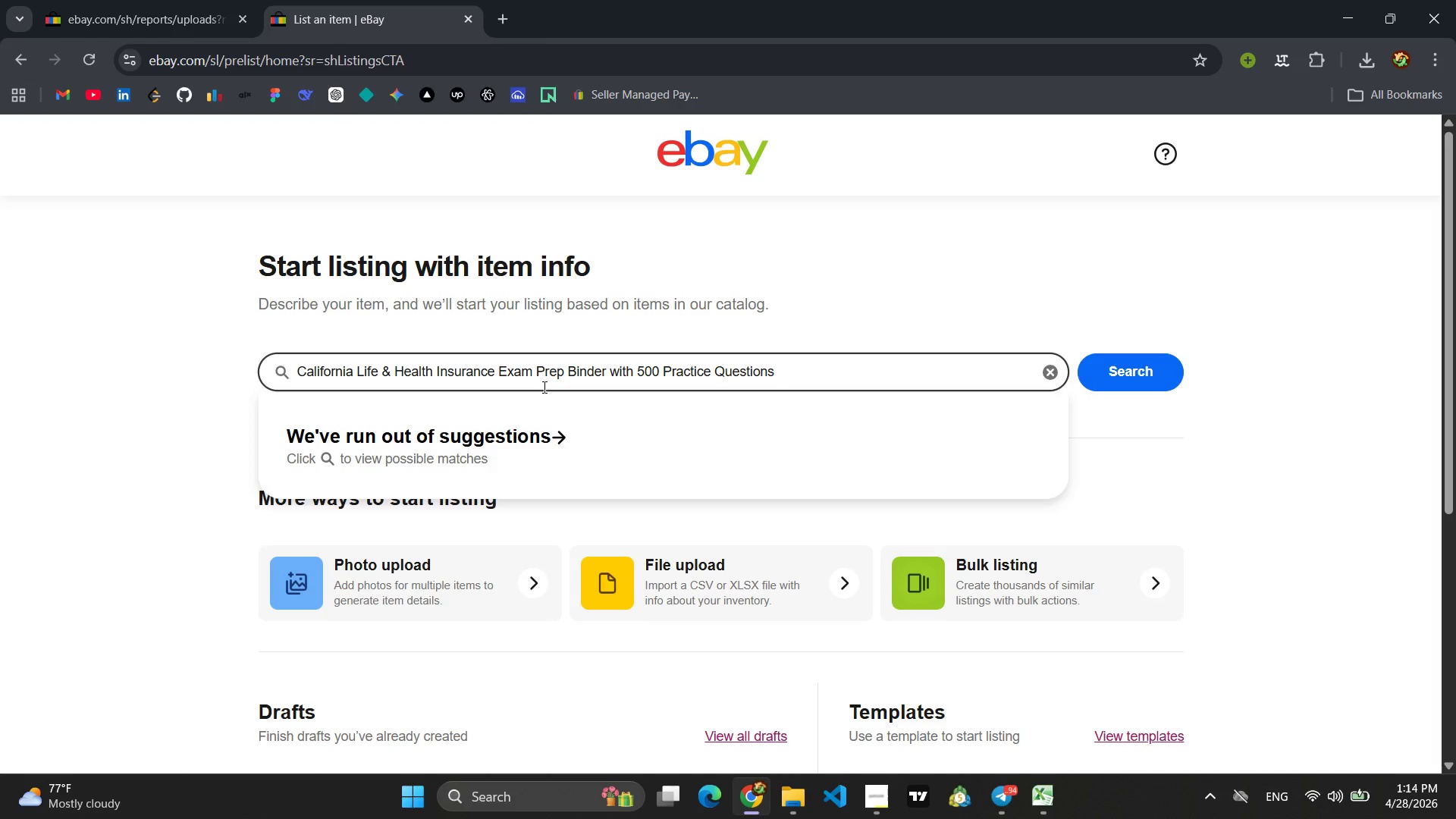 
key(Enter)
 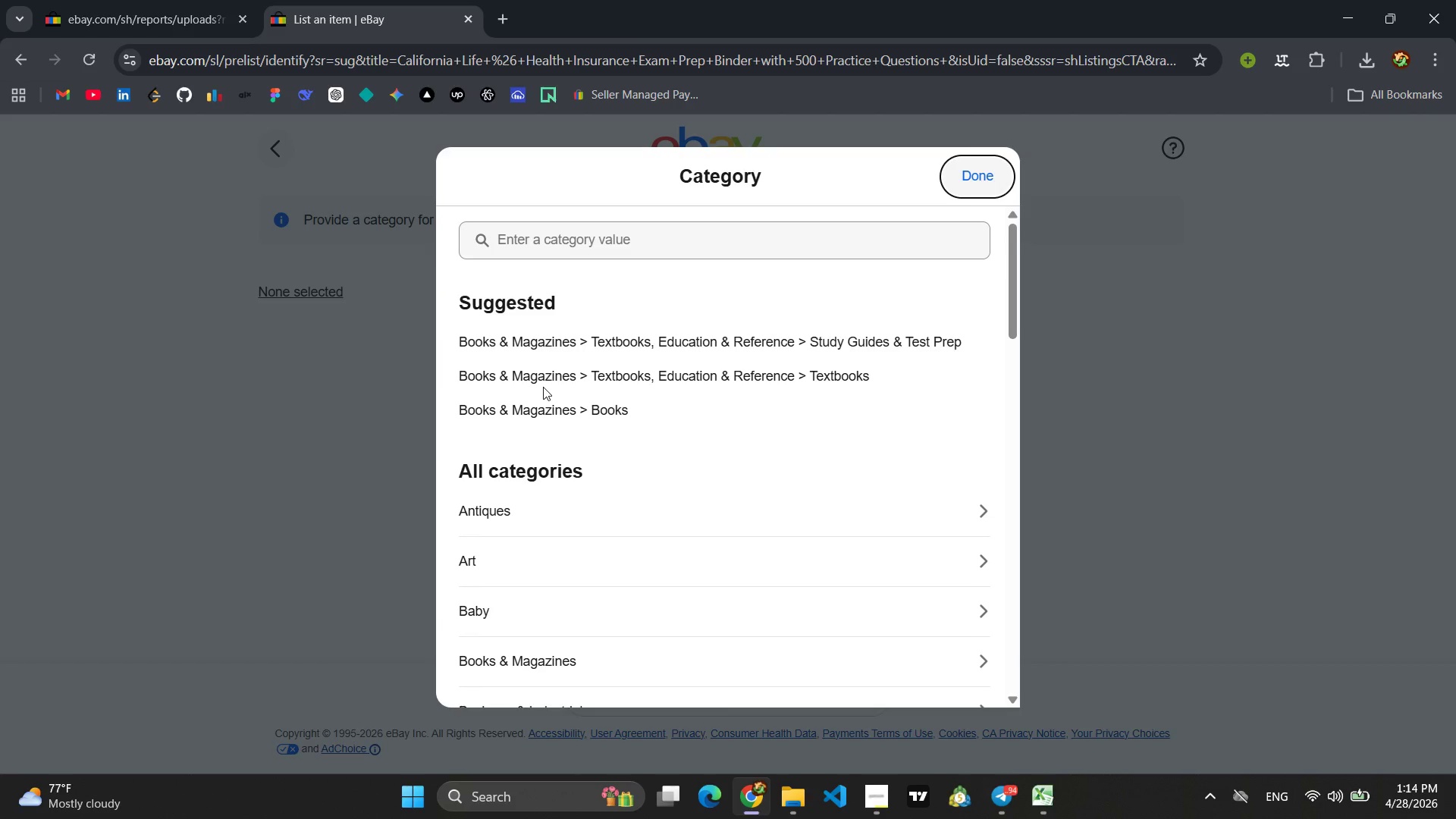 
wait(12.84)
 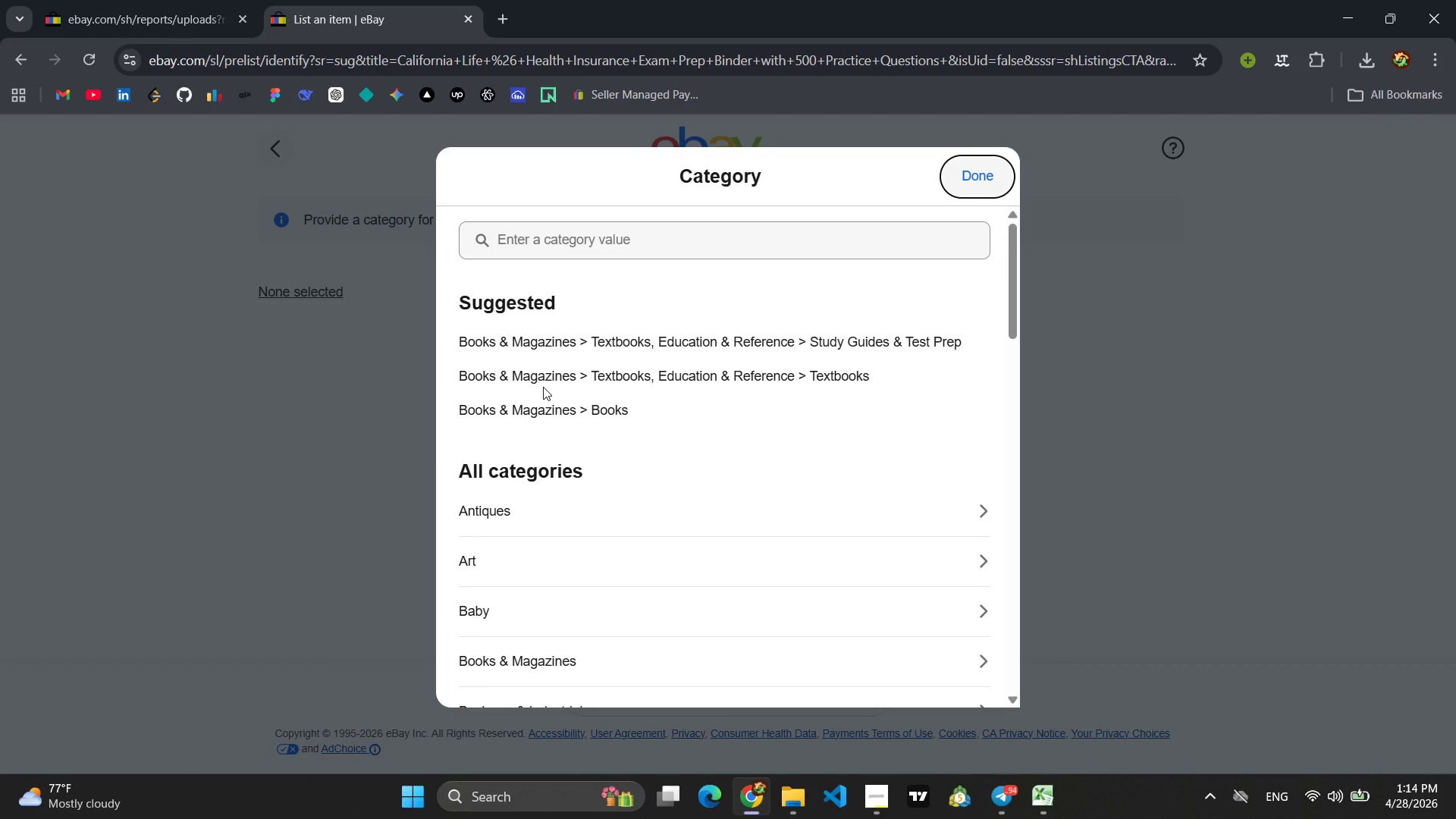 
left_click([579, 337])
 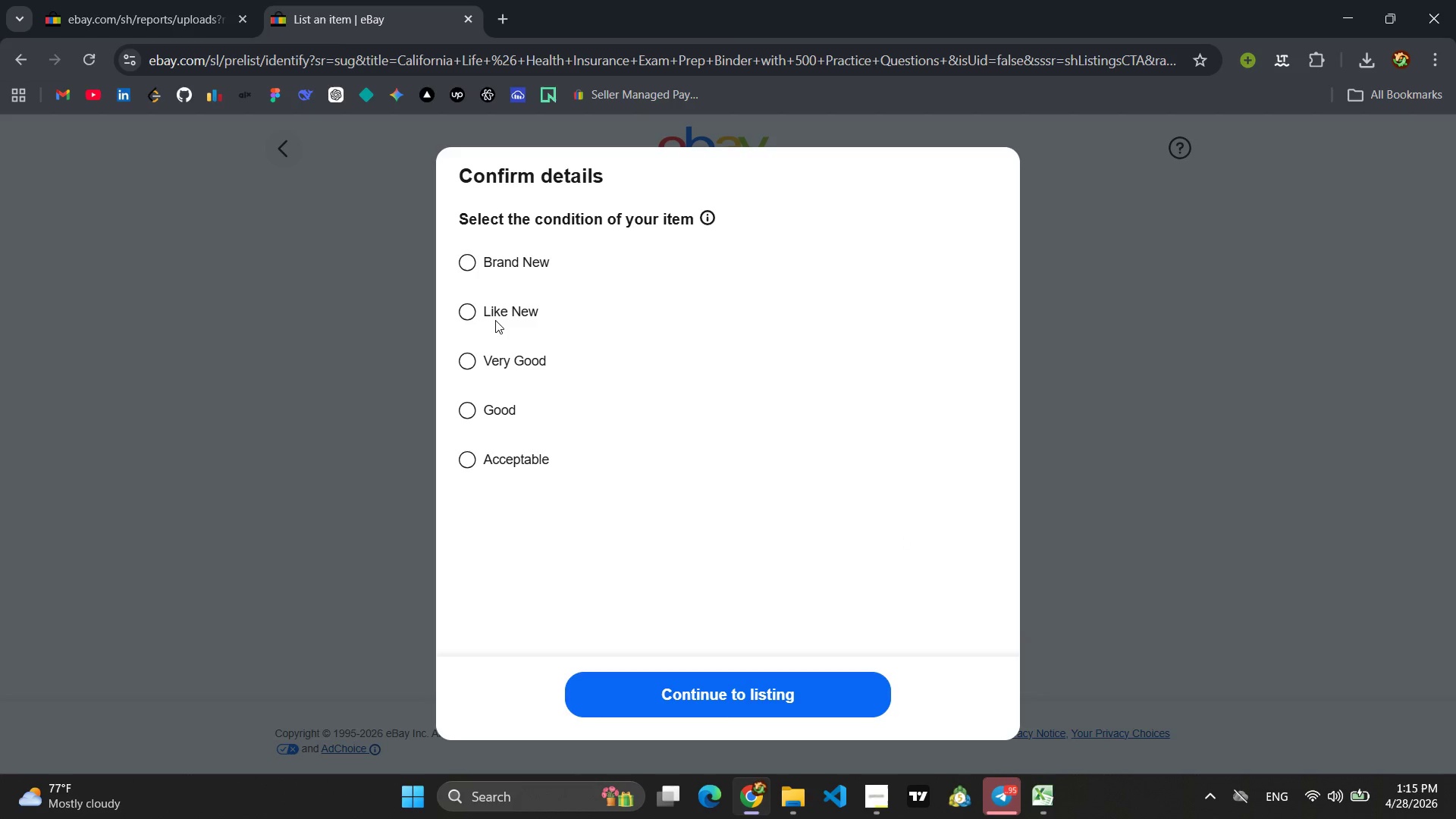 
wait(44.69)
 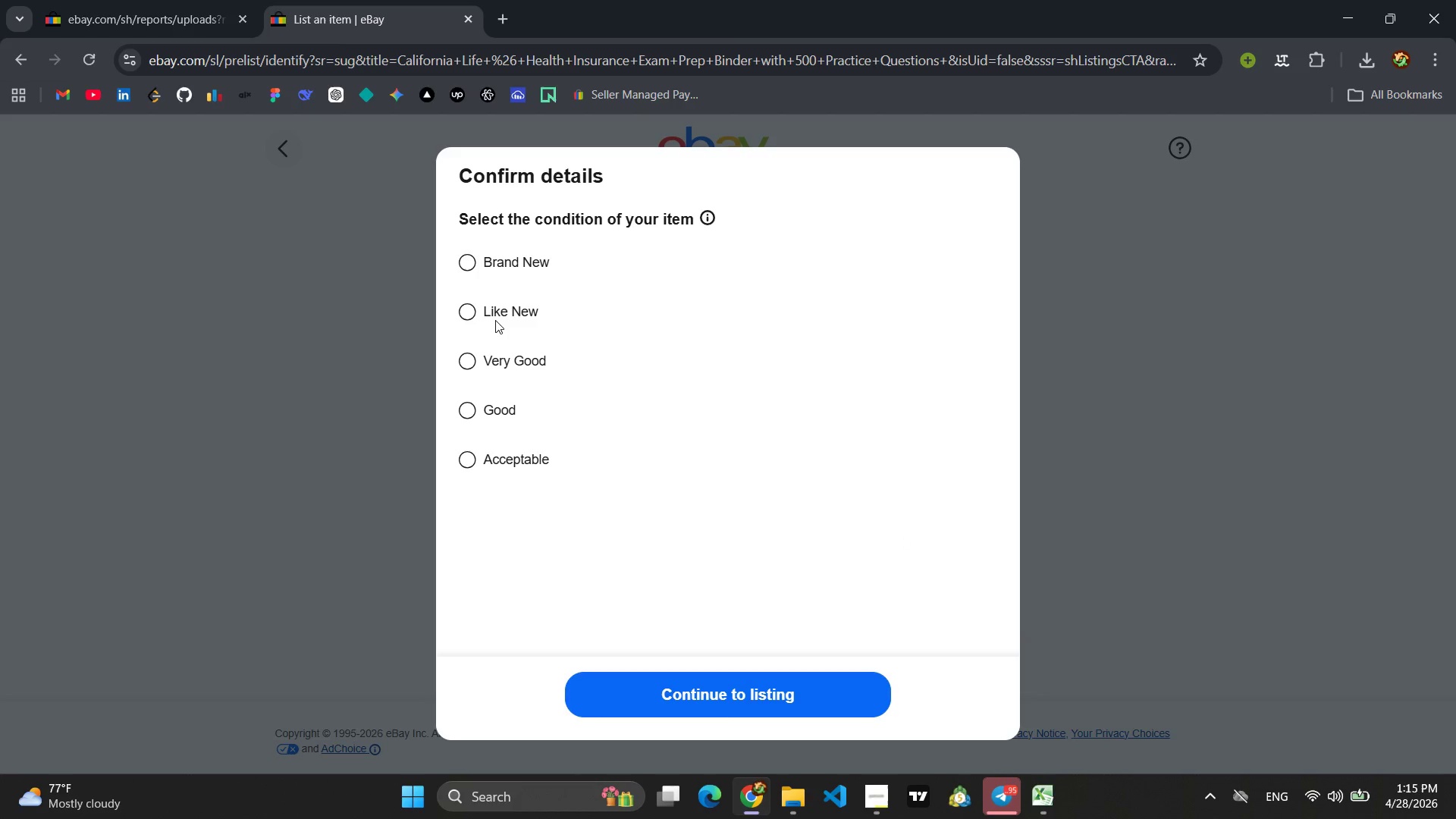 
left_click([460, 262])
 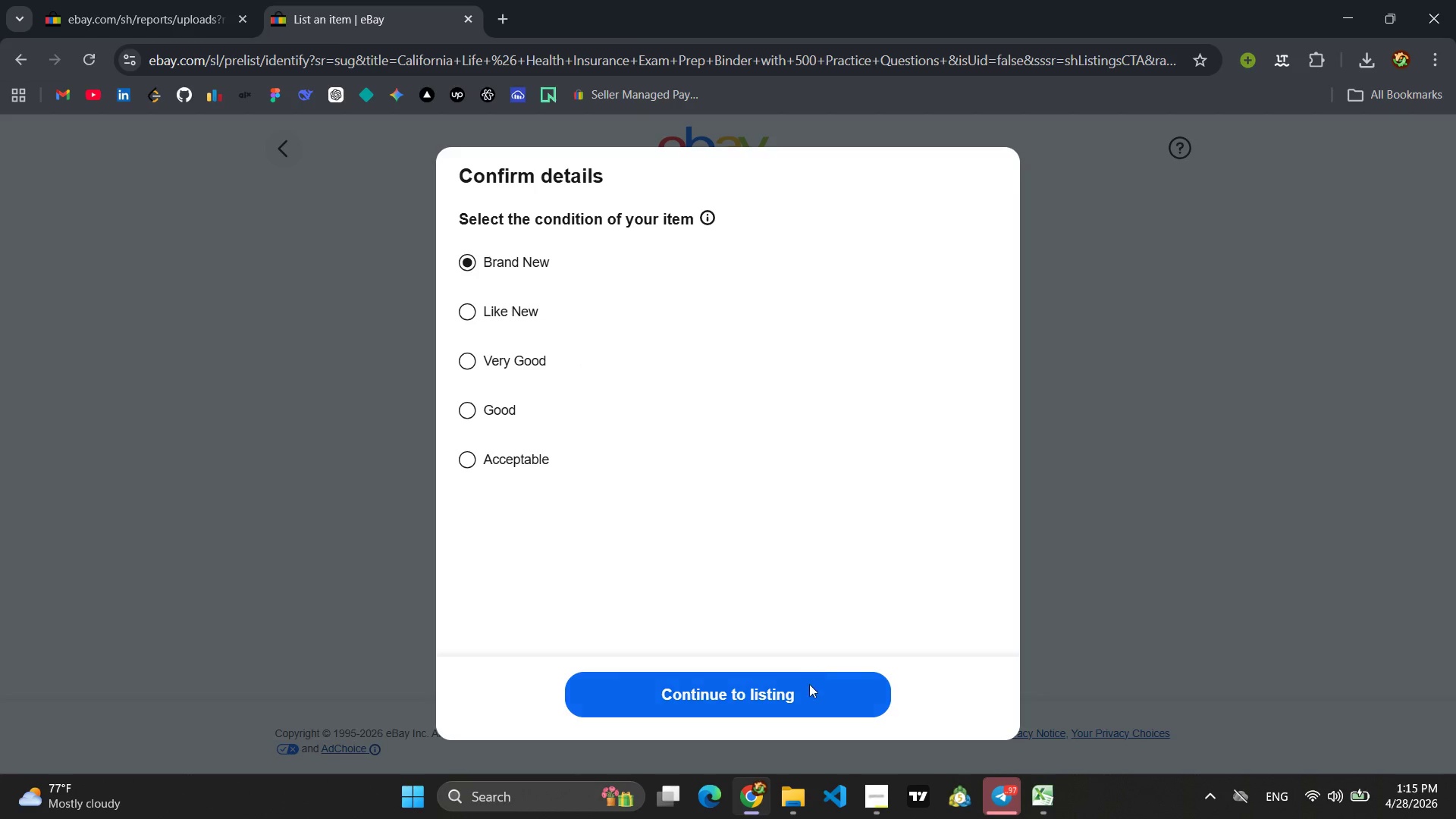 
left_click([808, 689])
 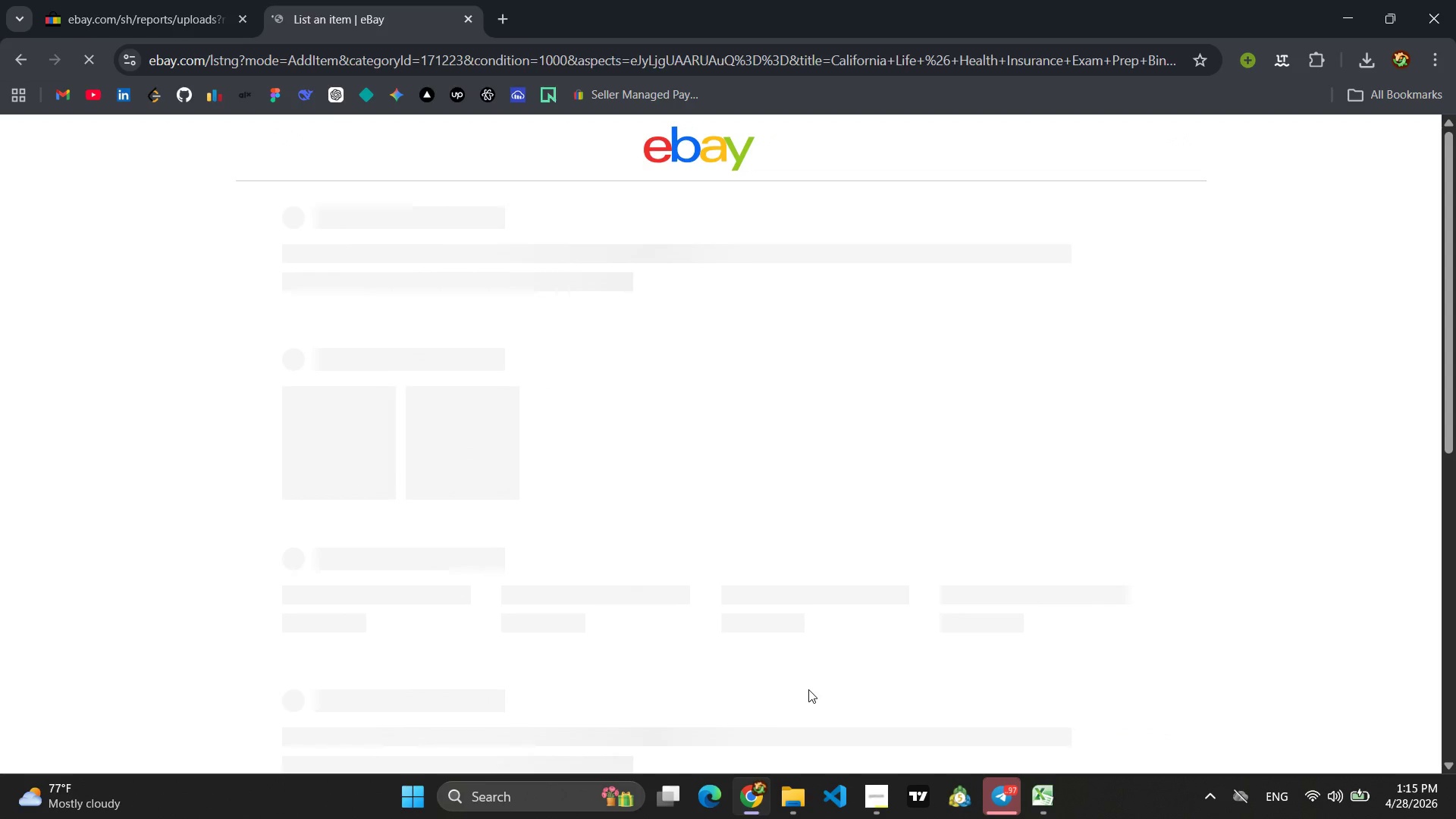 
wait(5.64)
 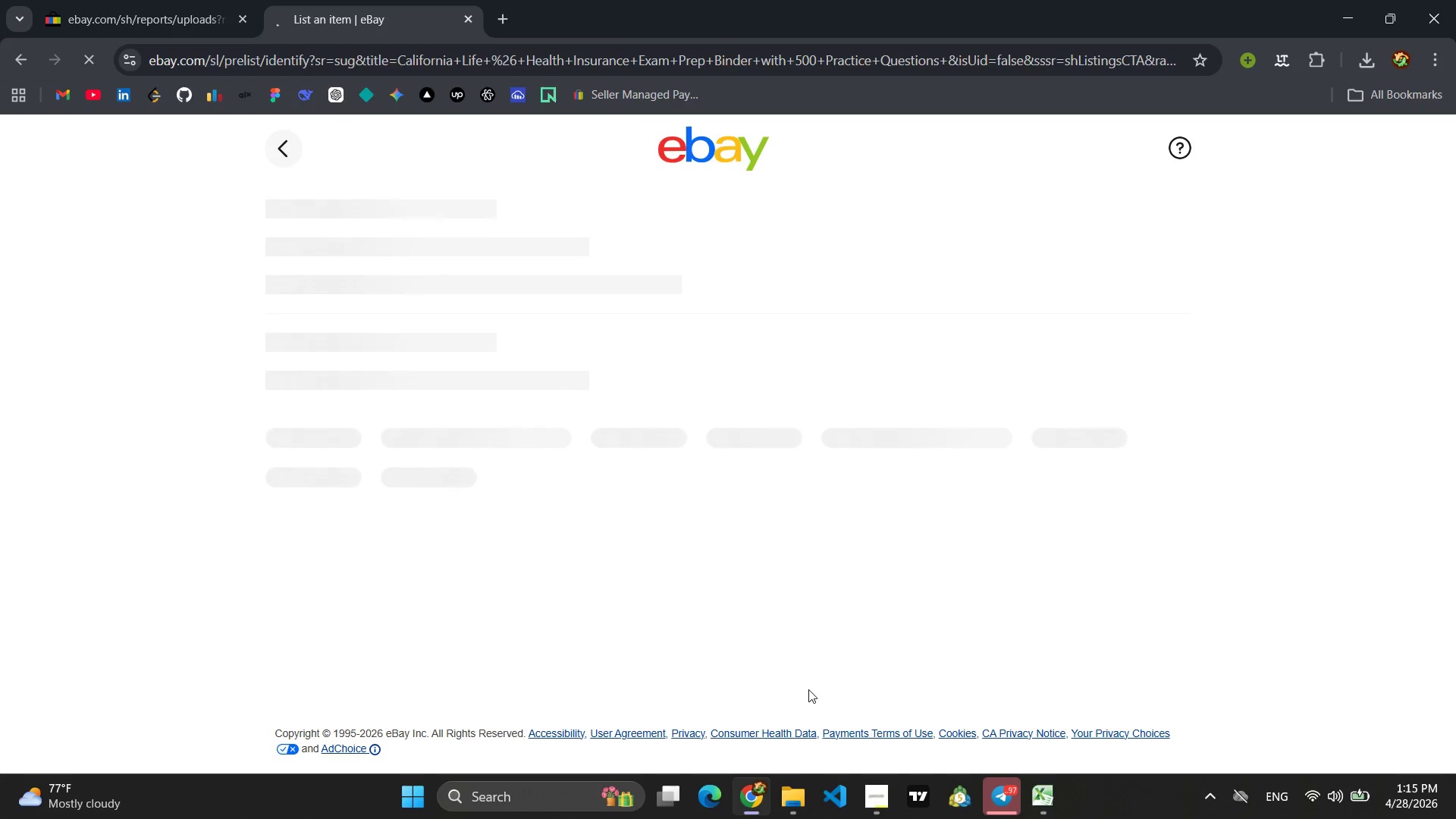 
scroll: coordinate [648, 486], scroll_direction: down, amount: 4.0
 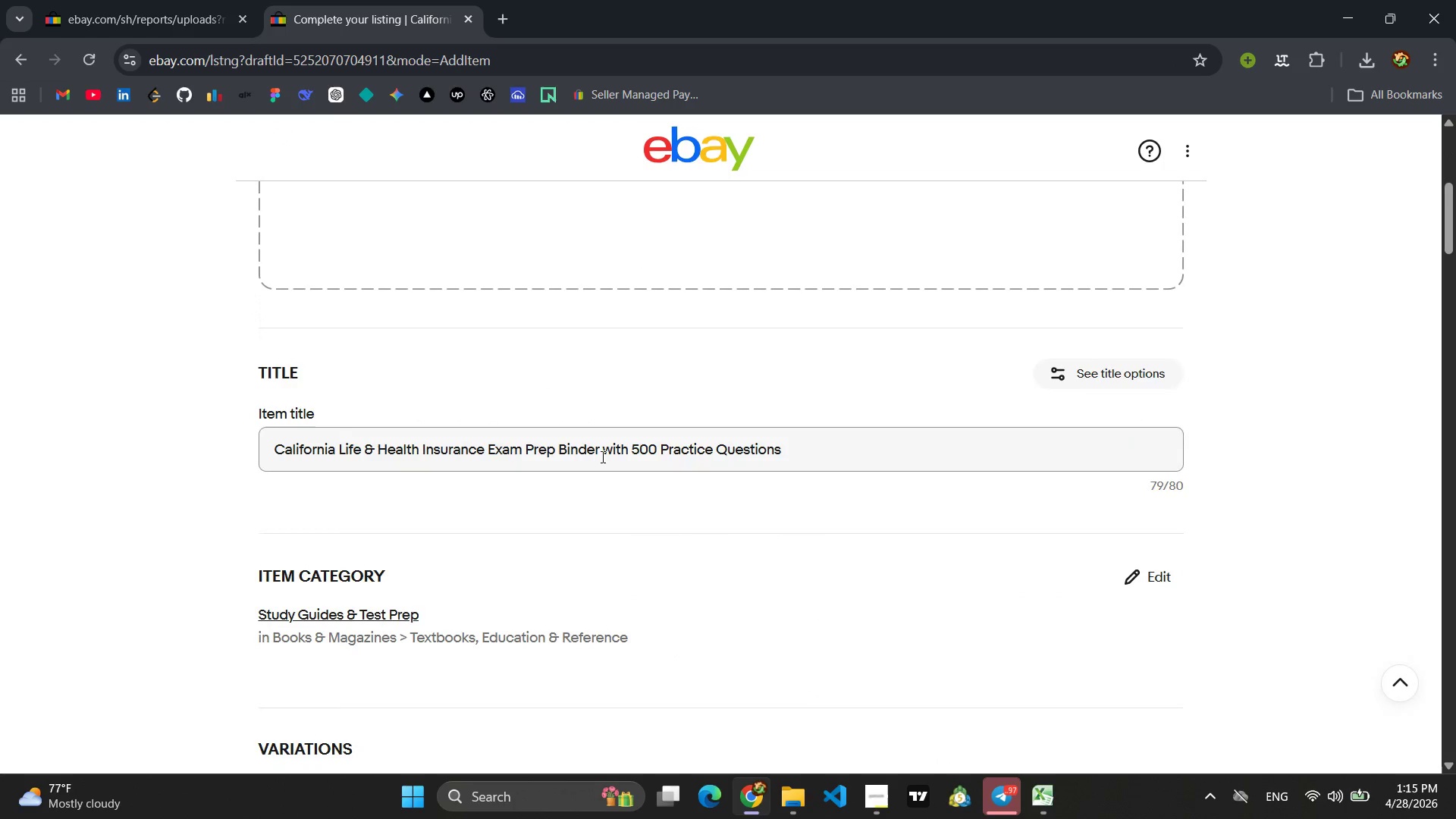 
left_click([601, 457])
 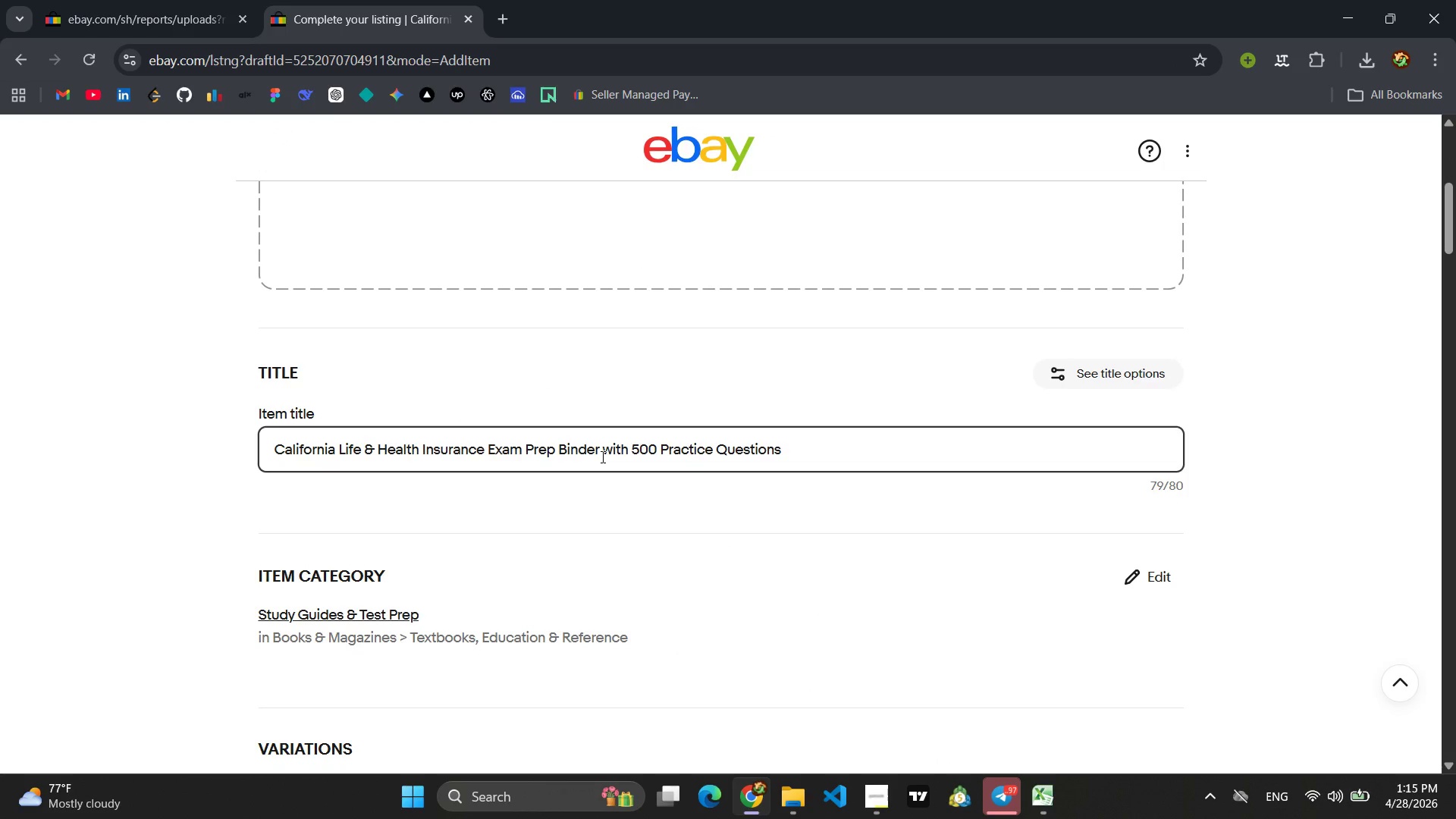 
key(Control+ControlLeft)
 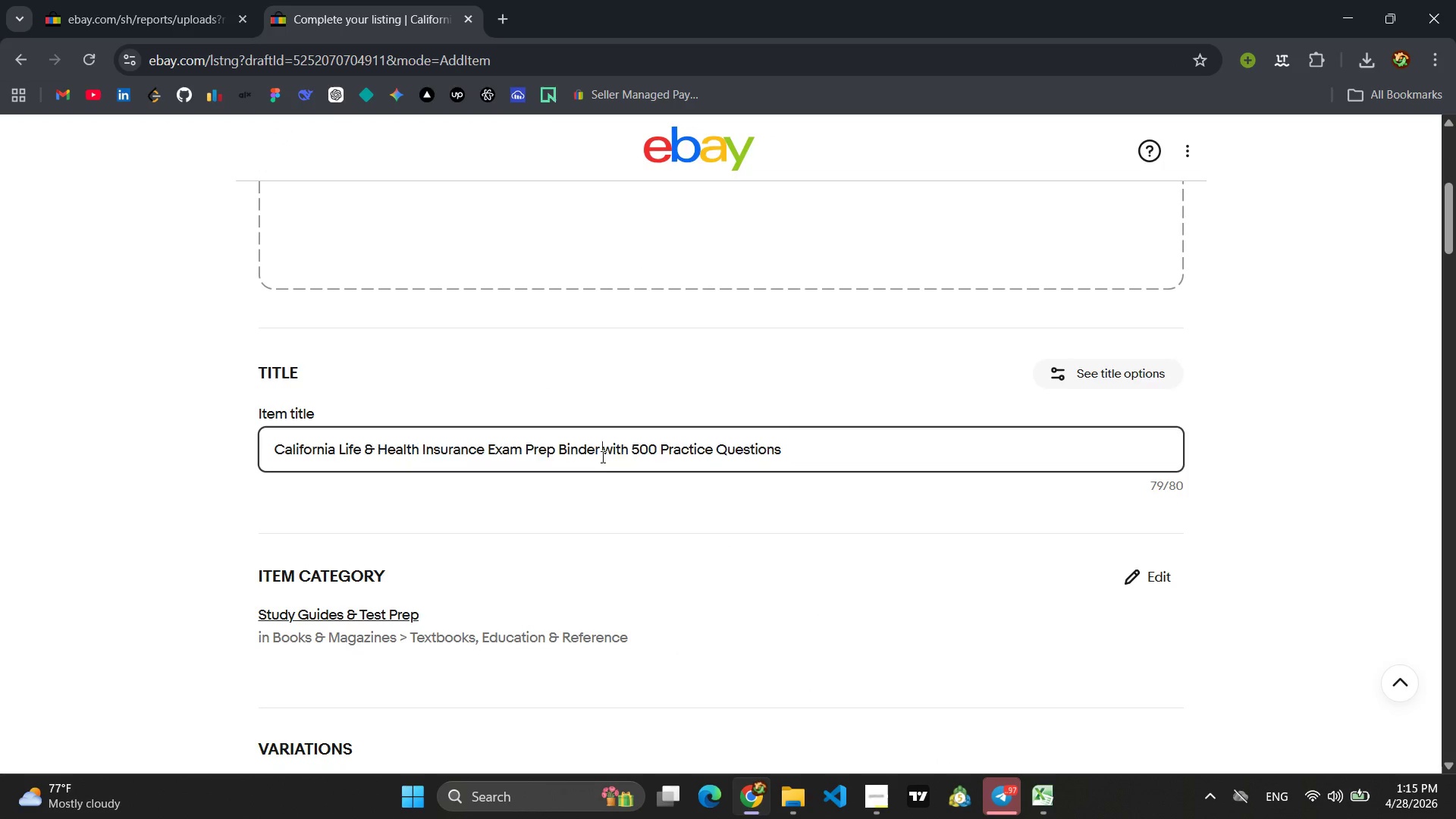 
key(Control+A)
 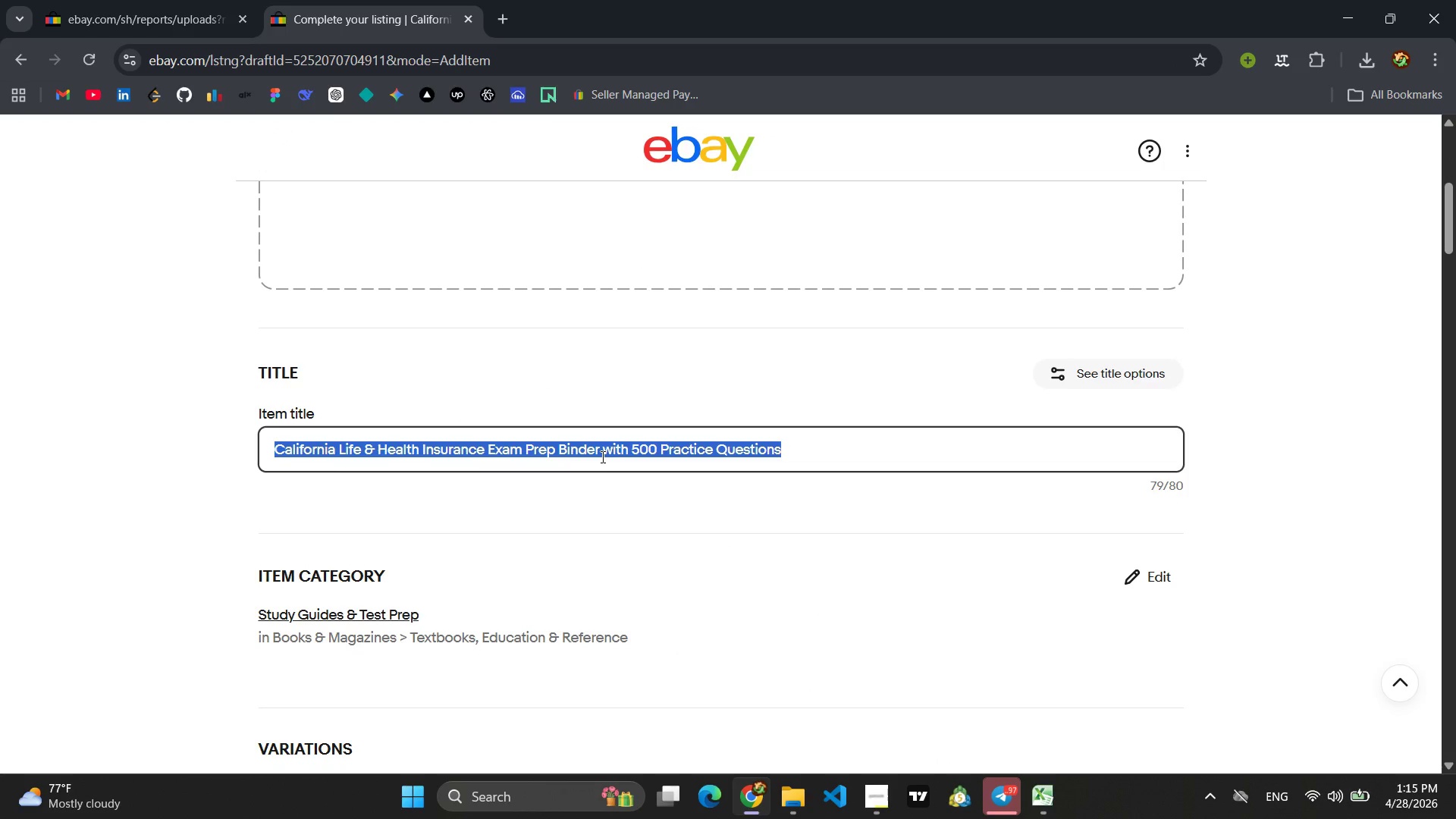 
key(Control+C)
 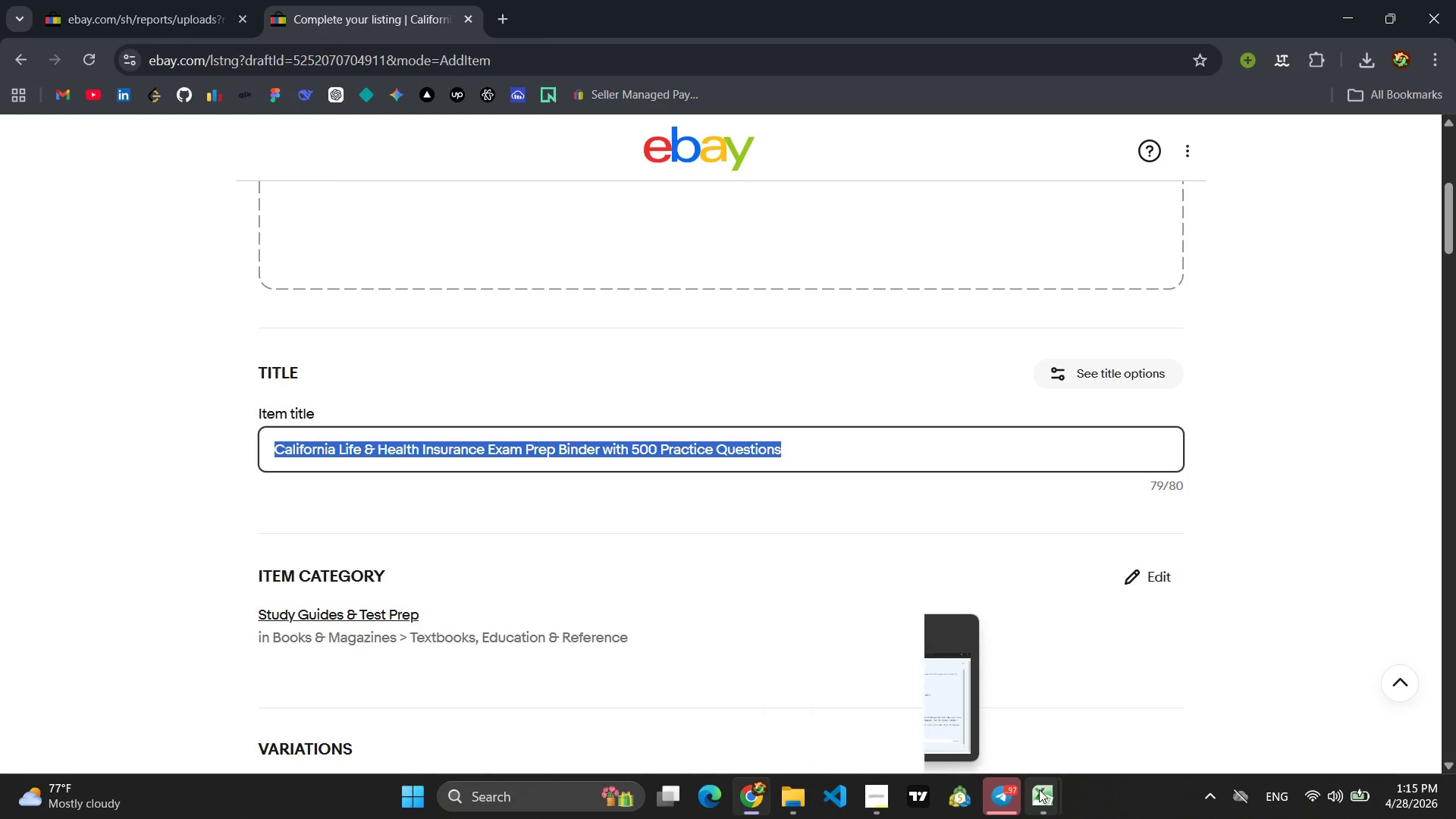 
left_click([1106, 701])
 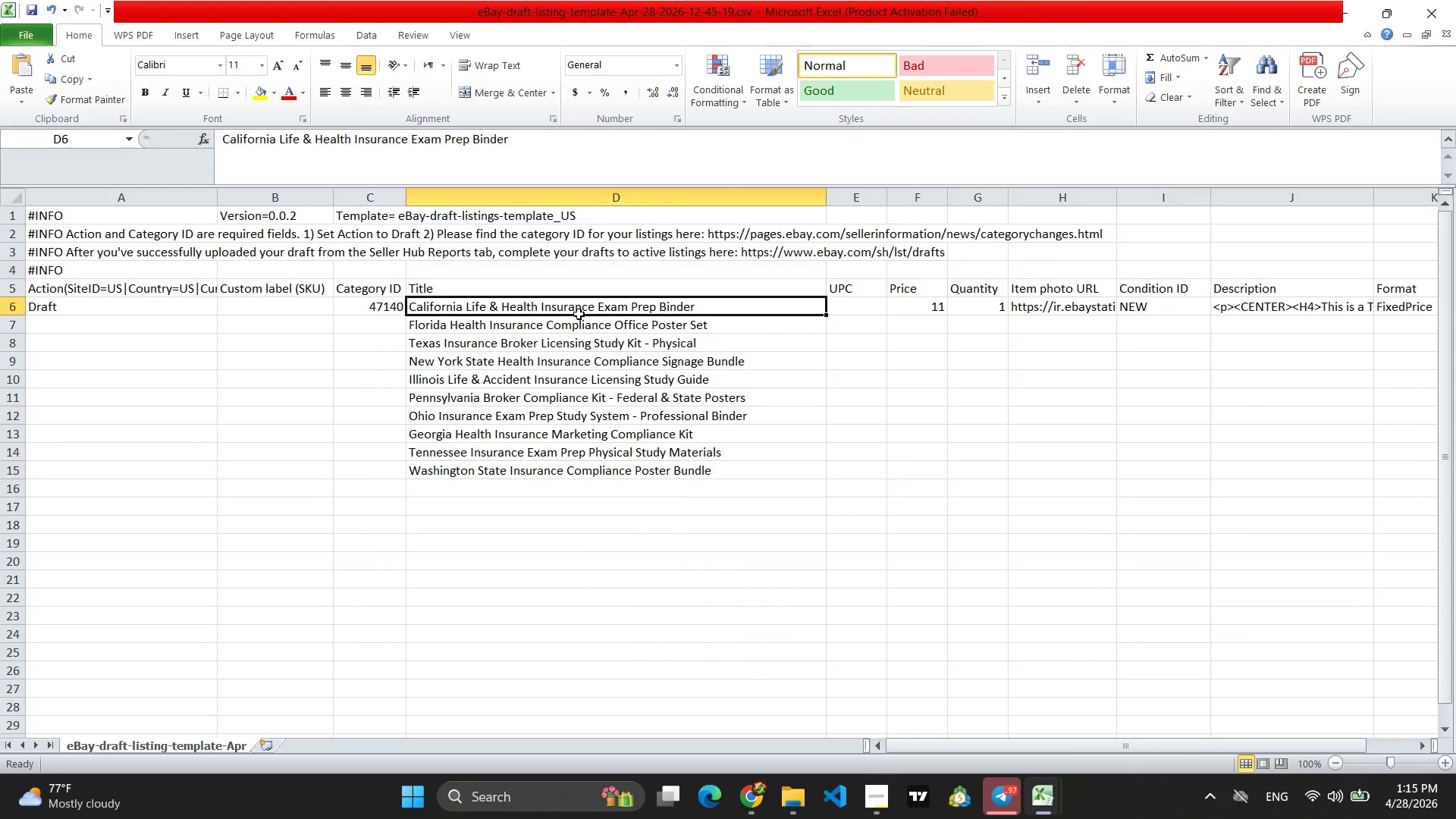 
double_click([579, 314])
 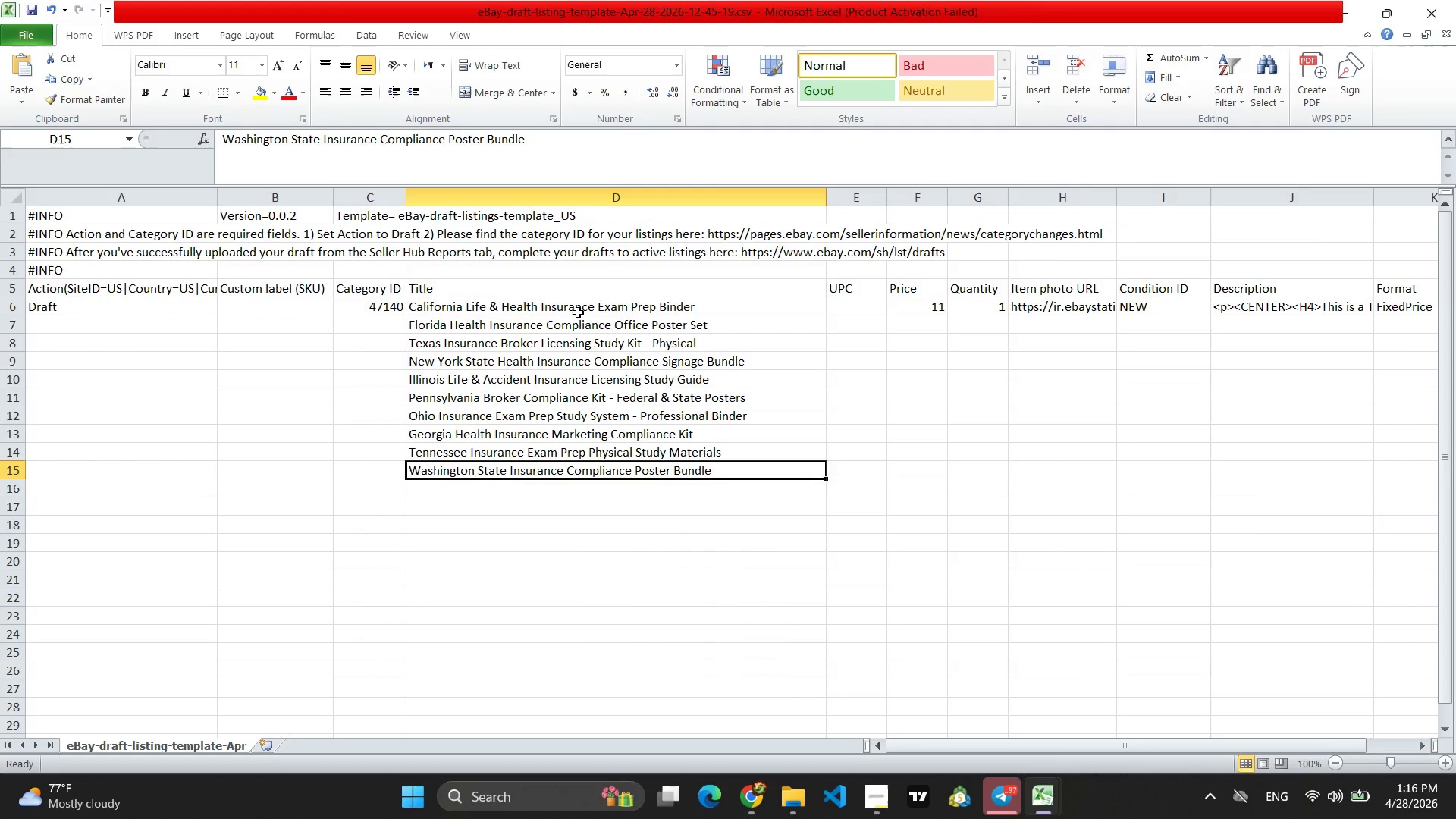 
left_click([578, 312])
 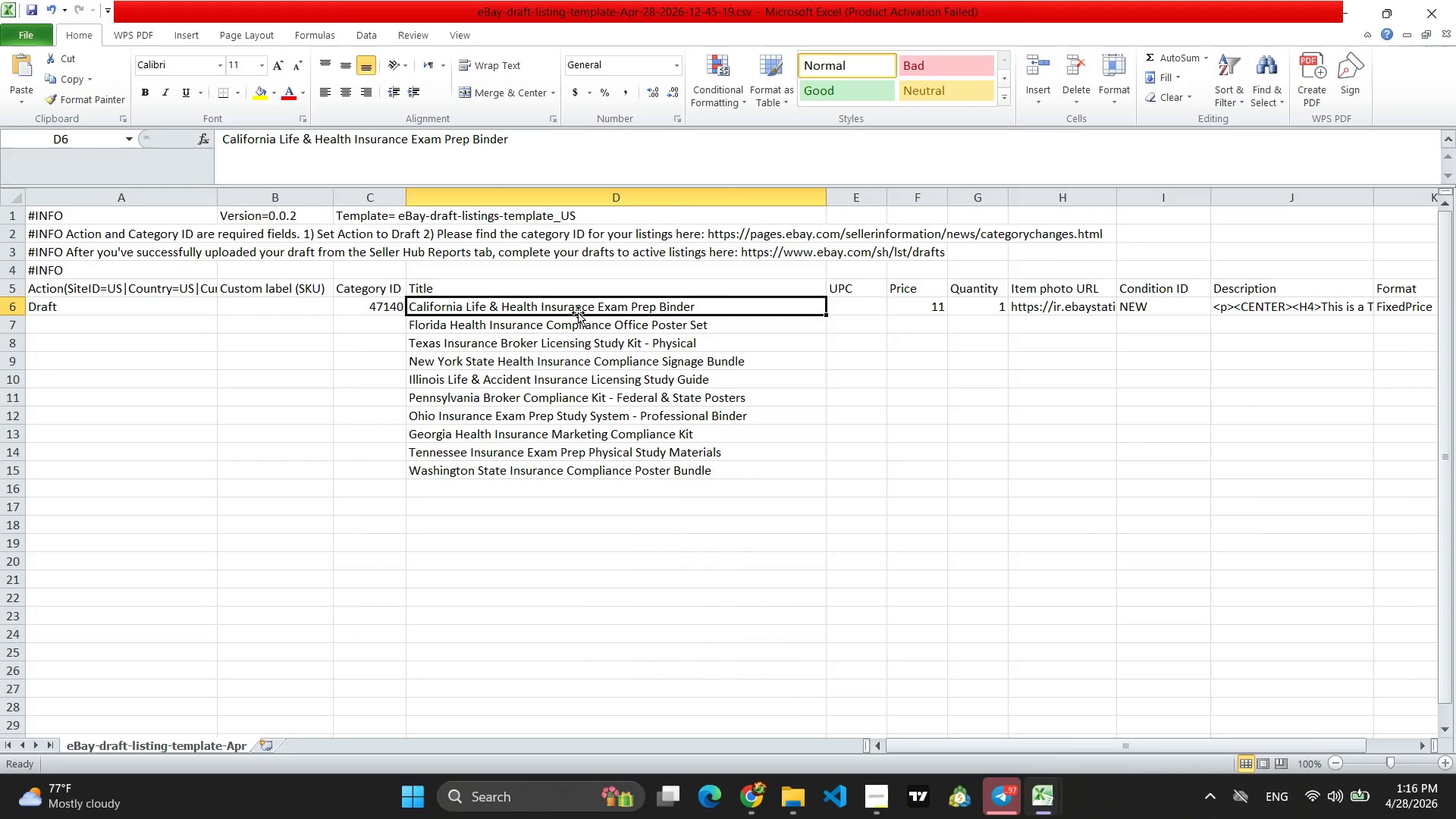 
key(Control+V)
 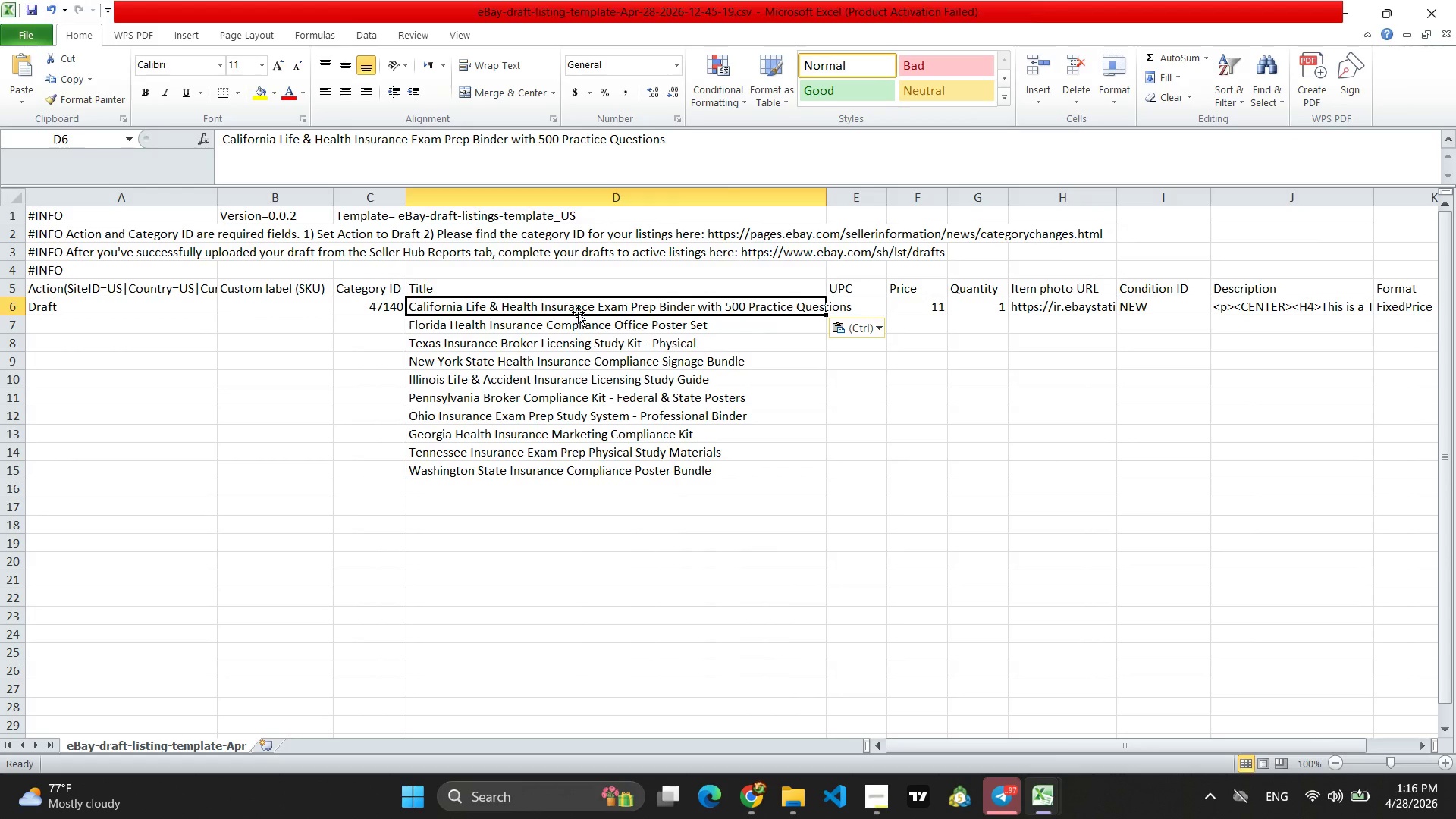 
key(Control+ControlLeft)
 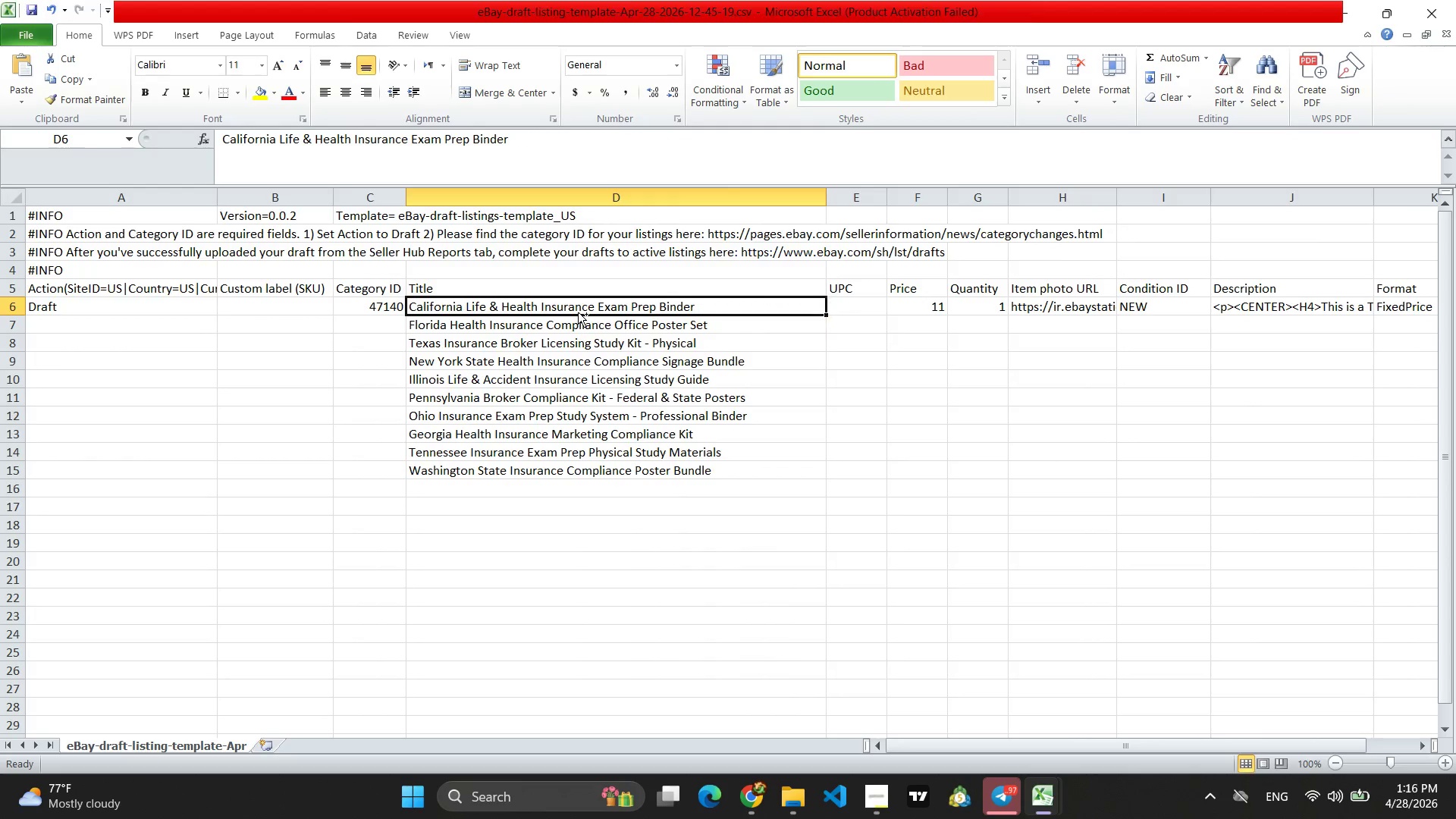 
key(Control+Z)
 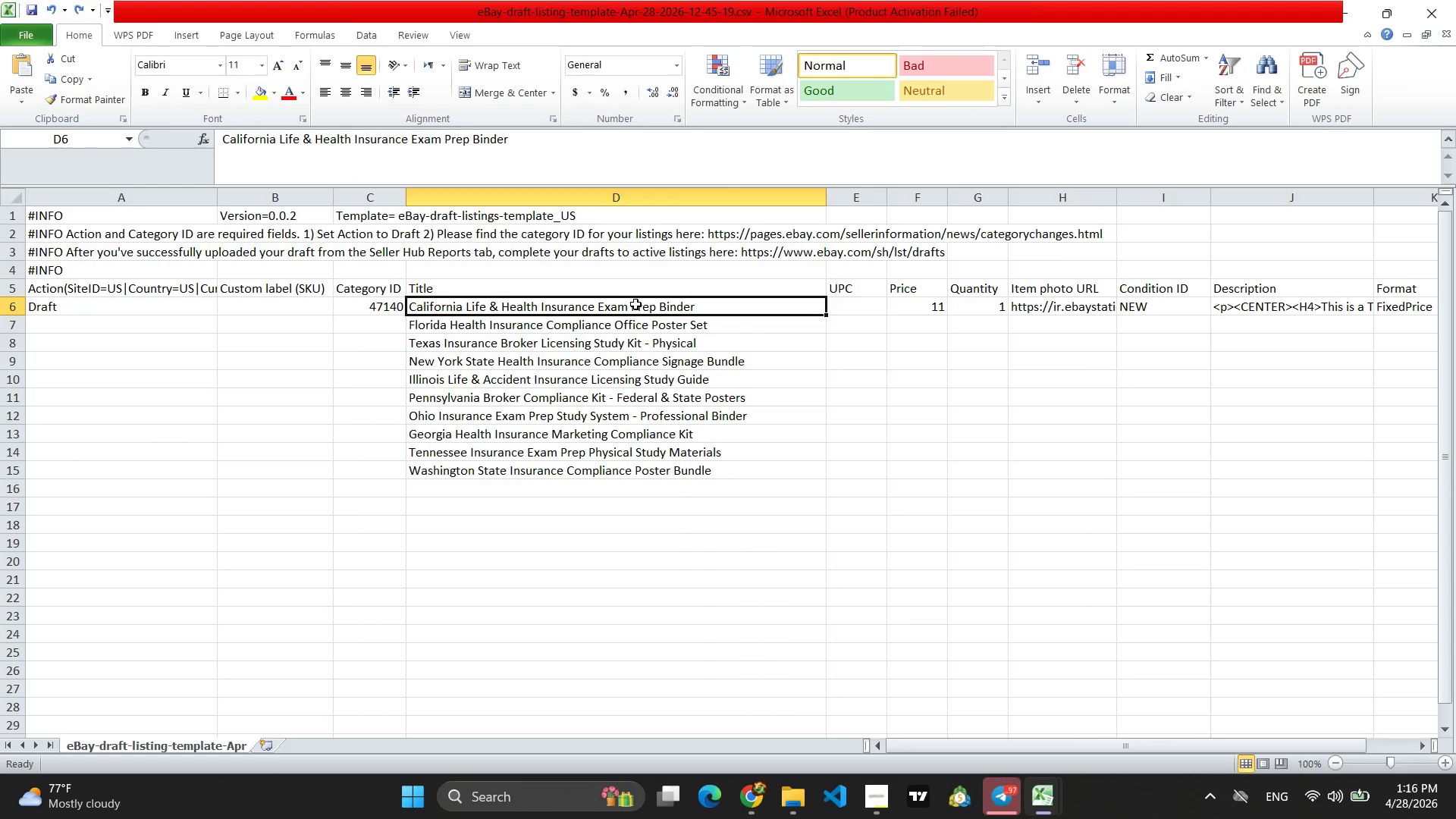 
double_click([635, 304])
 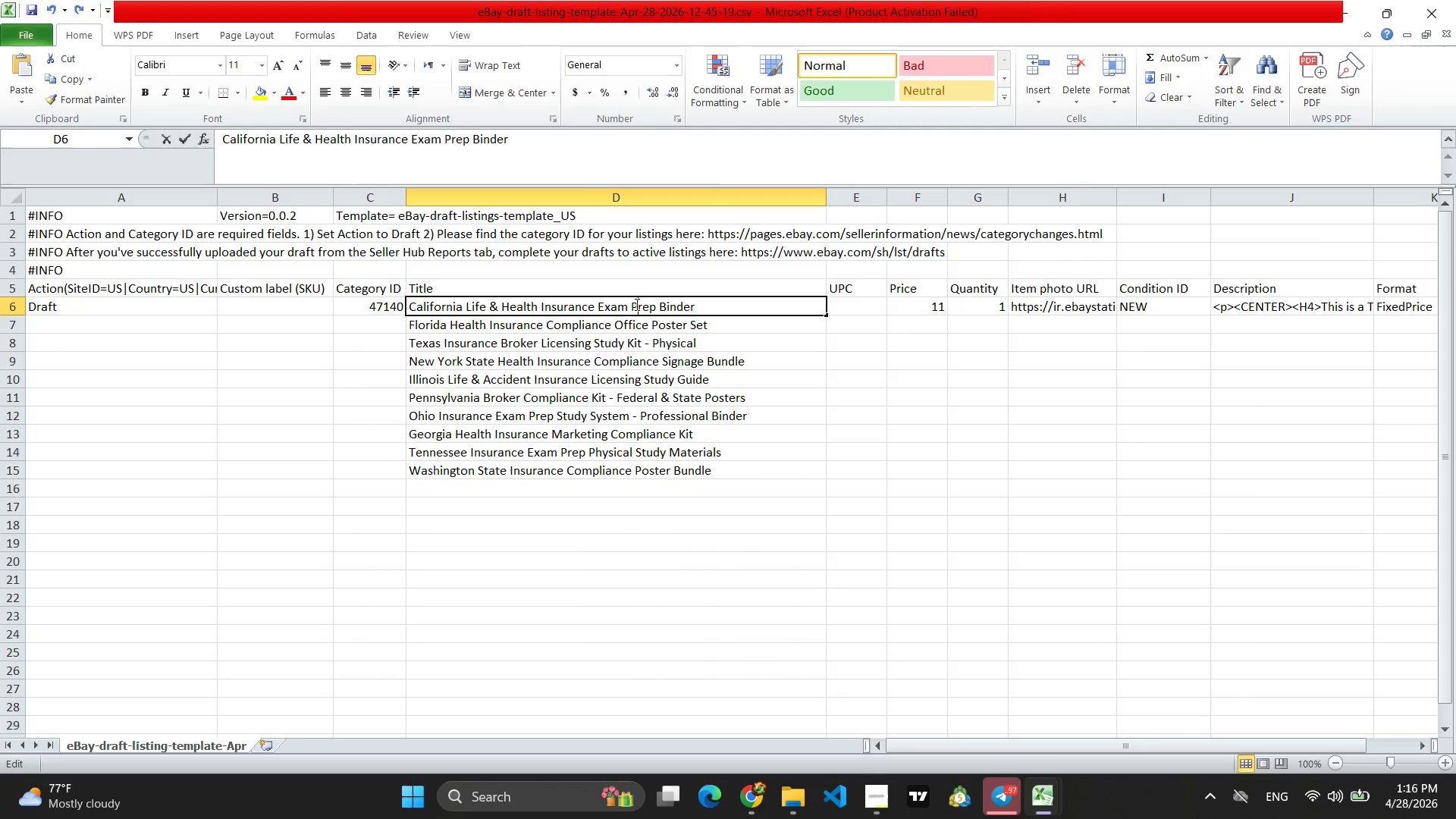 
triple_click([635, 304])
 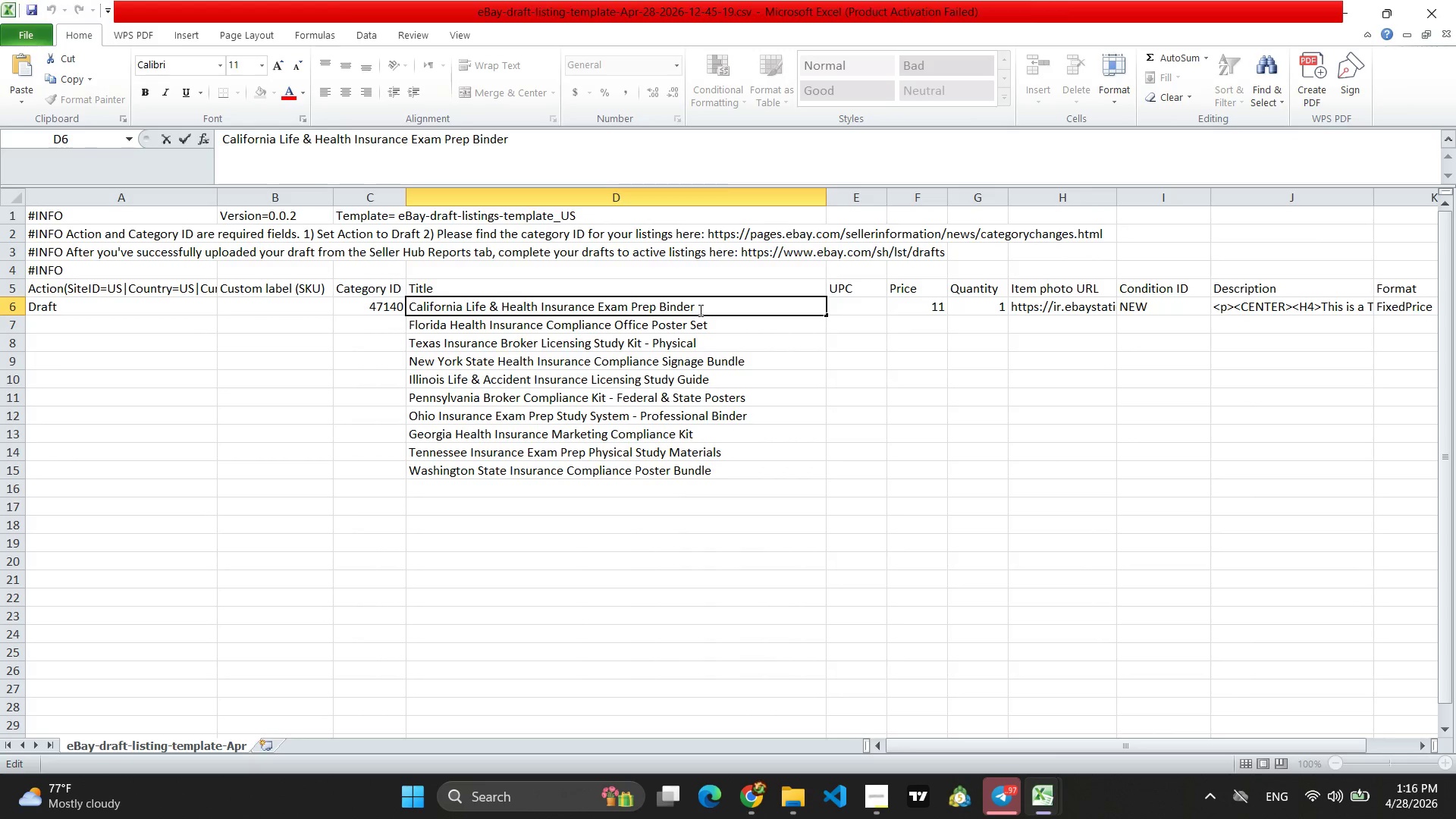 
left_click_drag(start_coordinate=[708, 310], to_coordinate=[403, 300])
 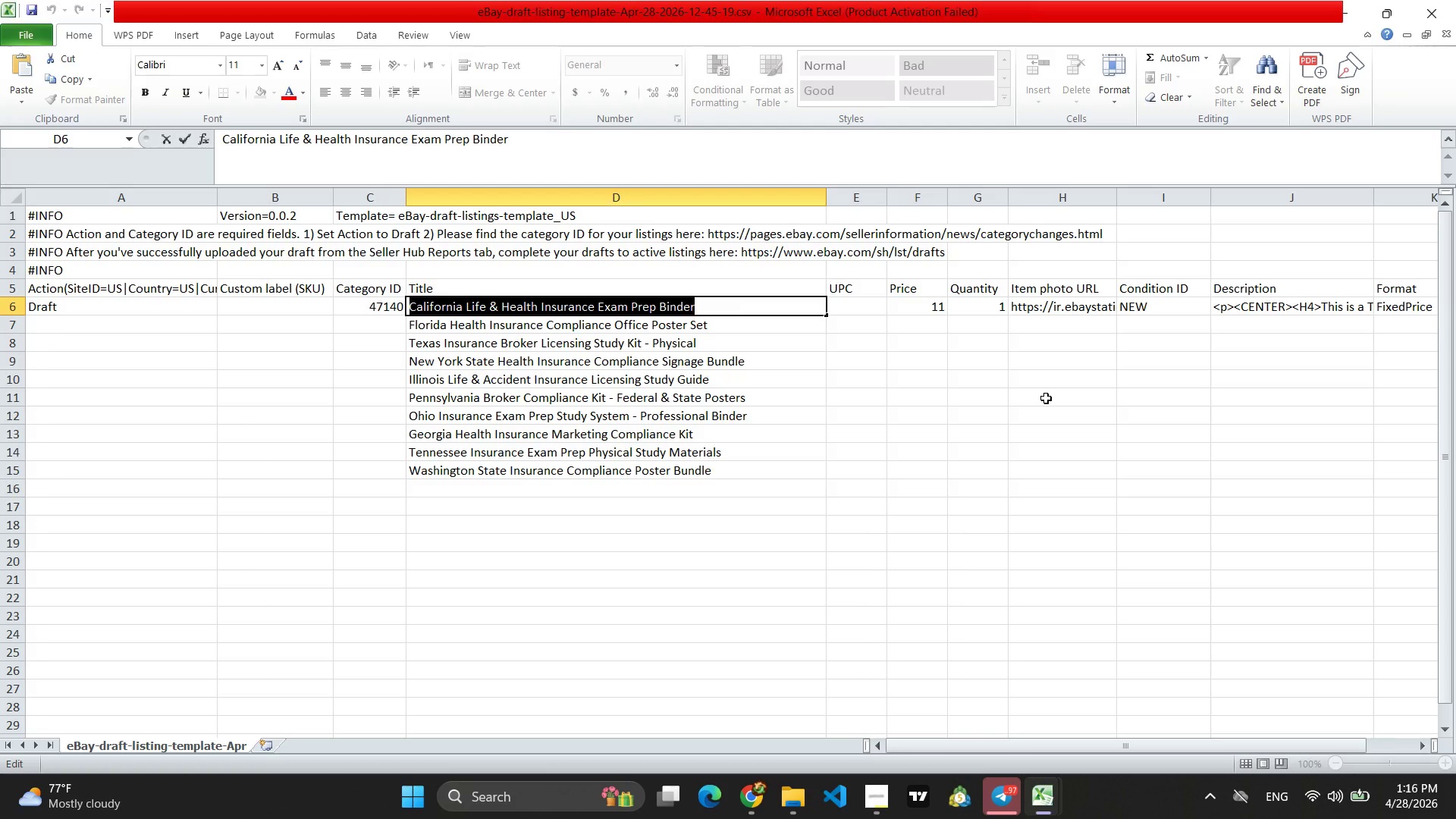 
key(Control+V)
 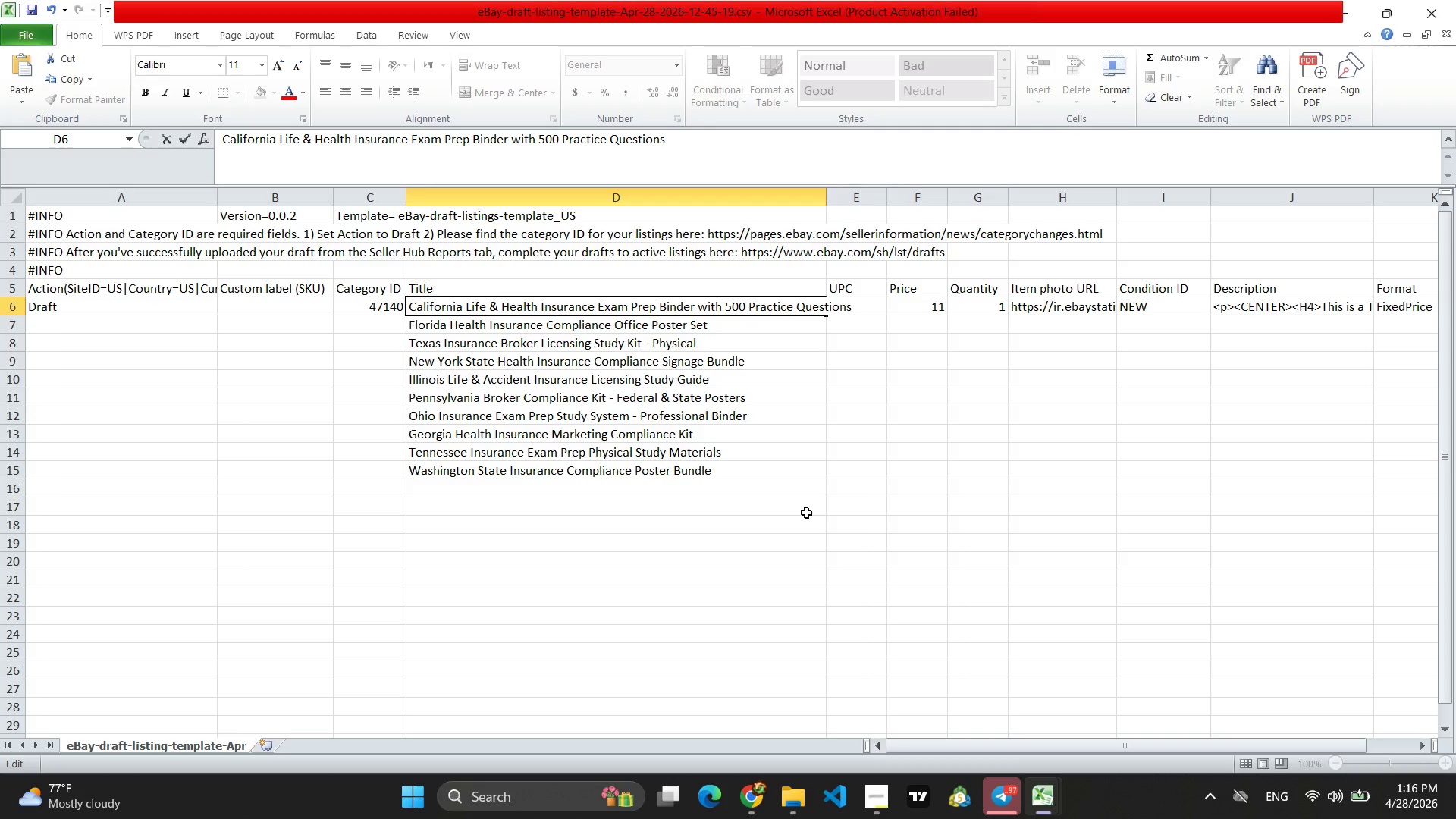 
left_click([633, 589])
 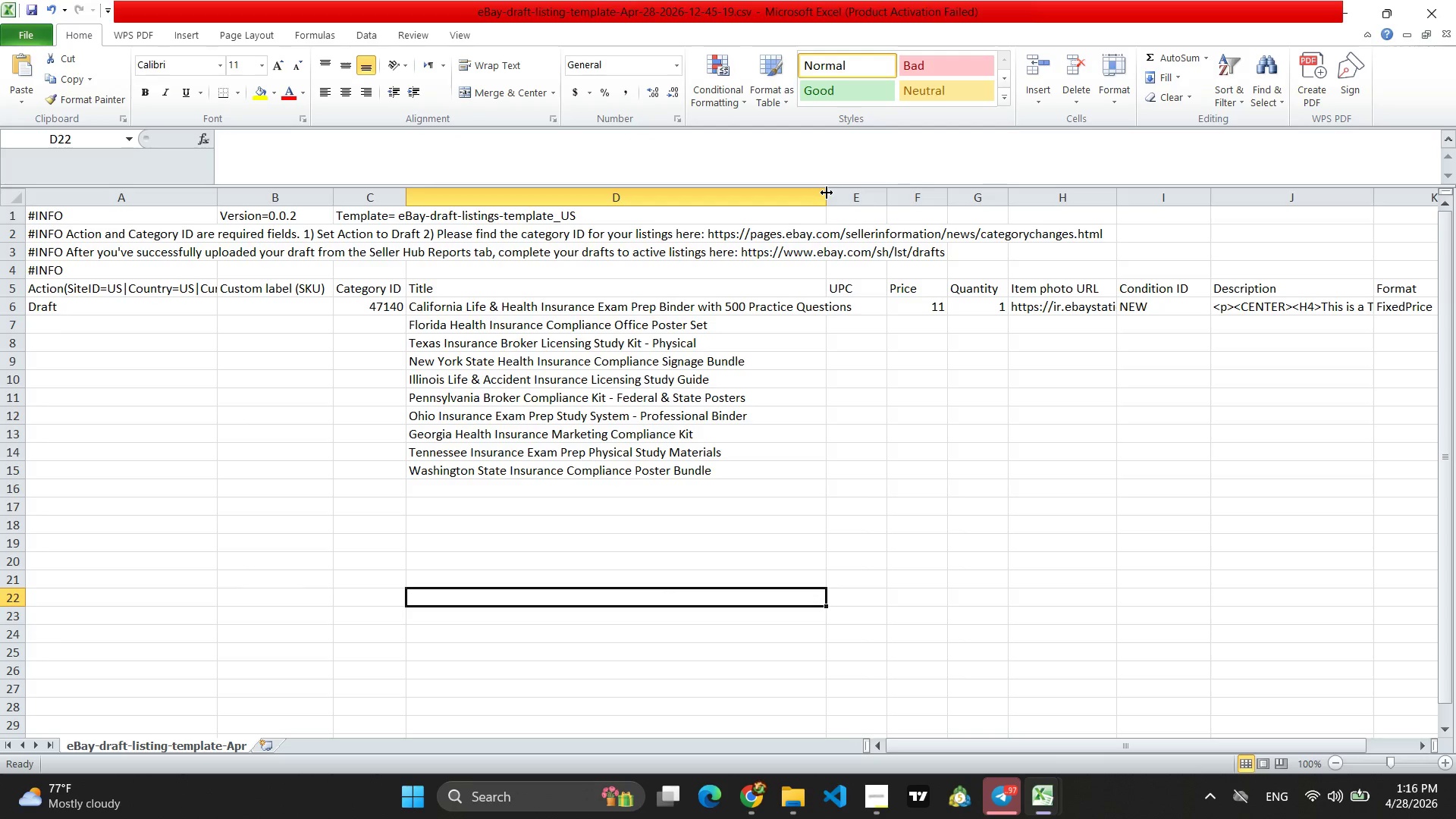 
left_click_drag(start_coordinate=[826, 197], to_coordinate=[855, 199])
 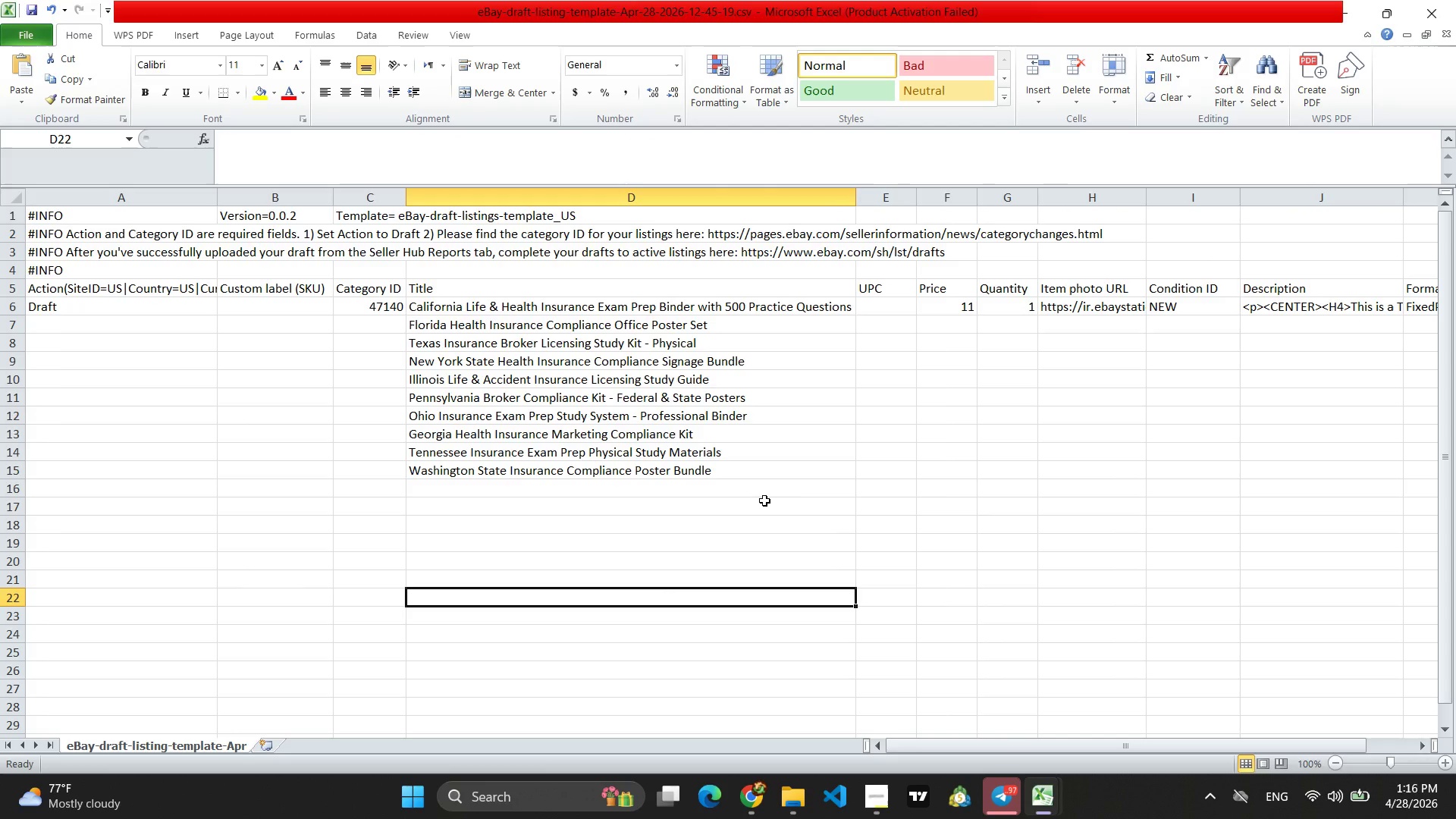 
left_click([800, 481])
 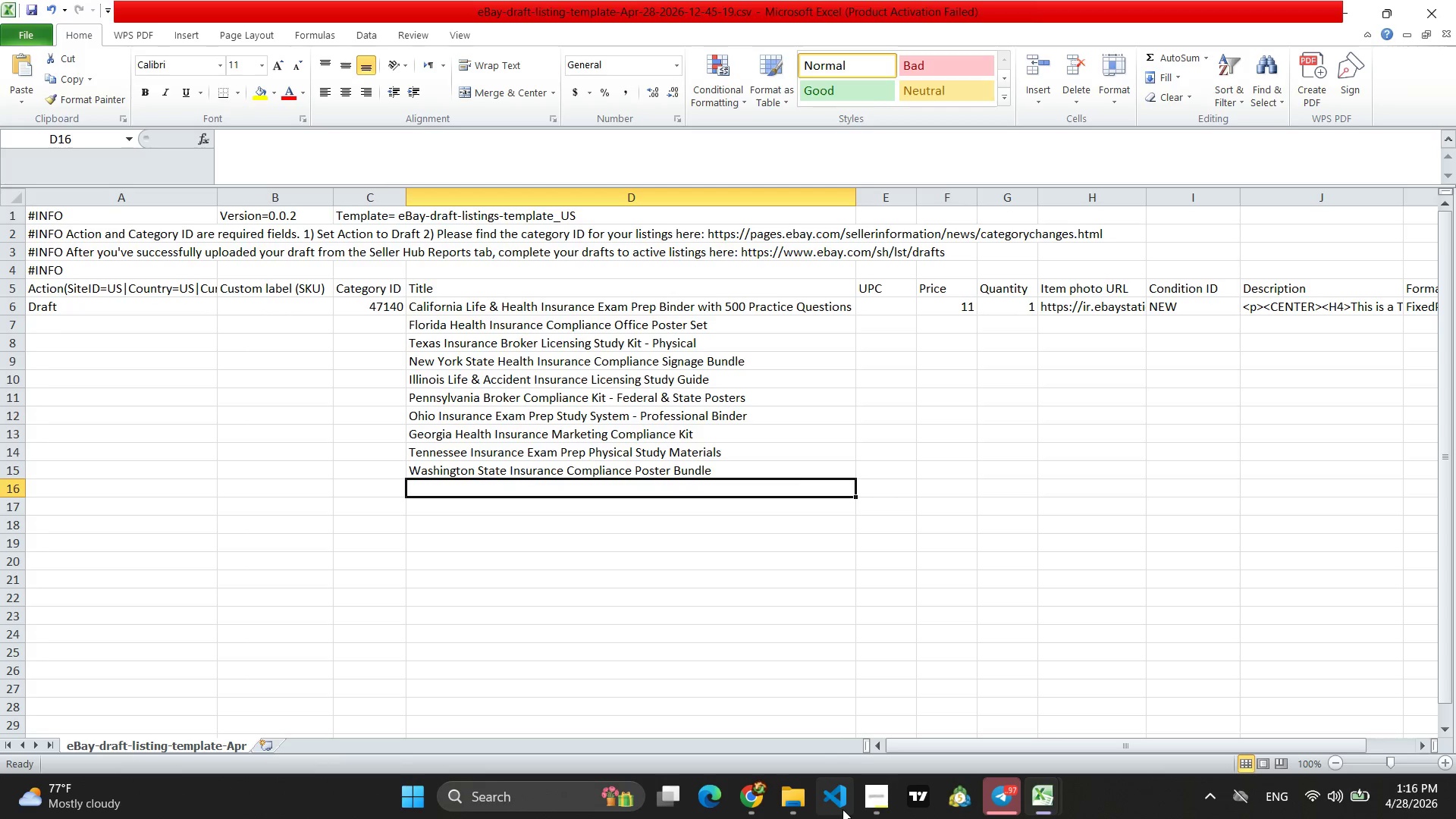 
left_click([874, 806])